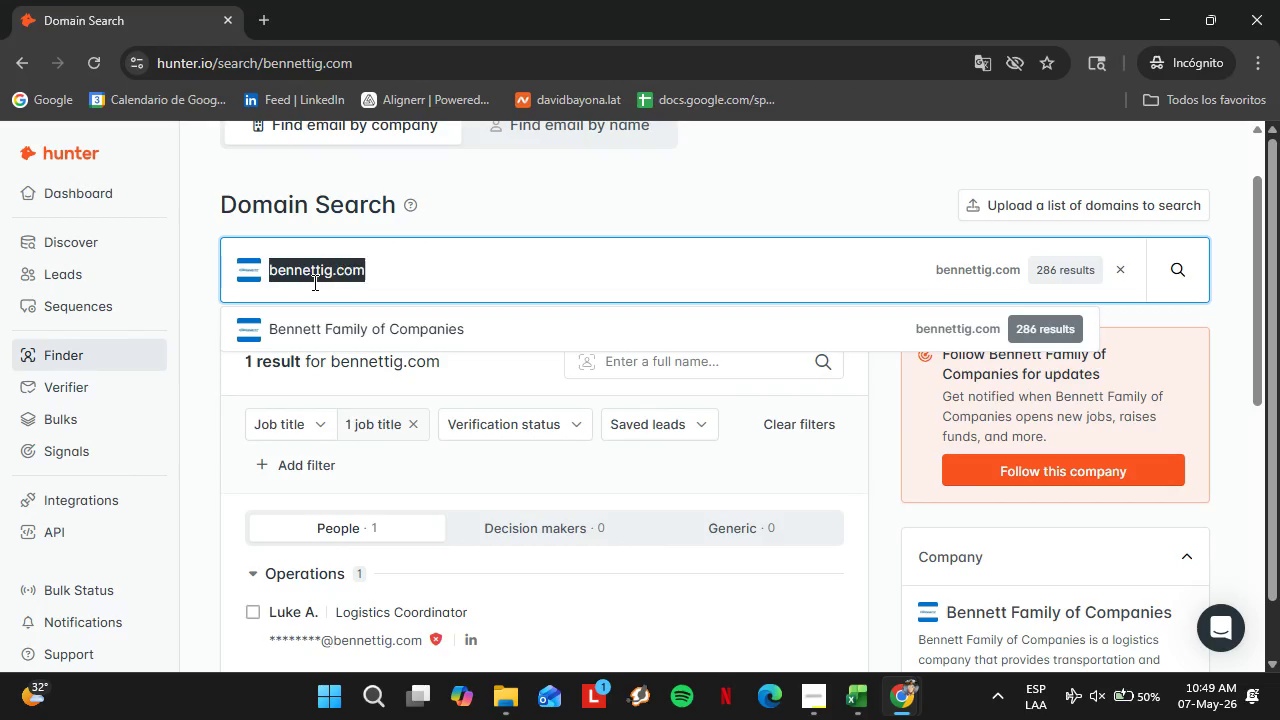 
triple_click([313, 282])
 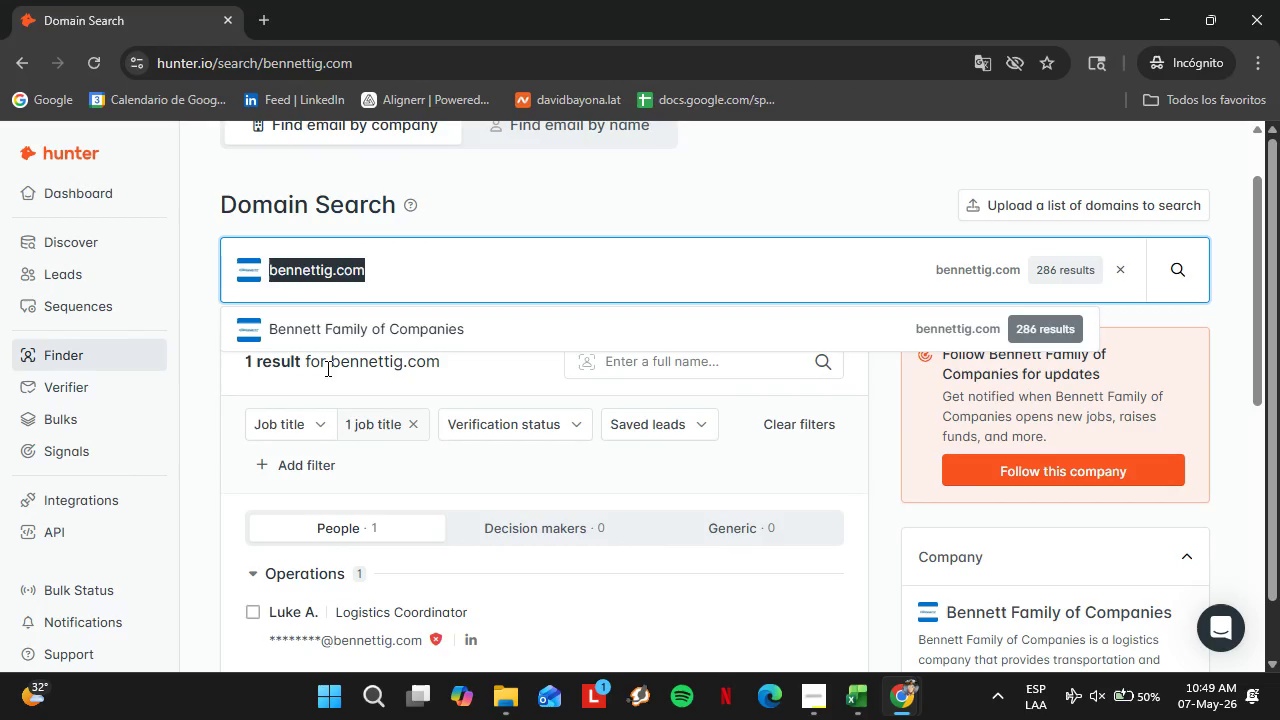 
left_click([319, 430])
 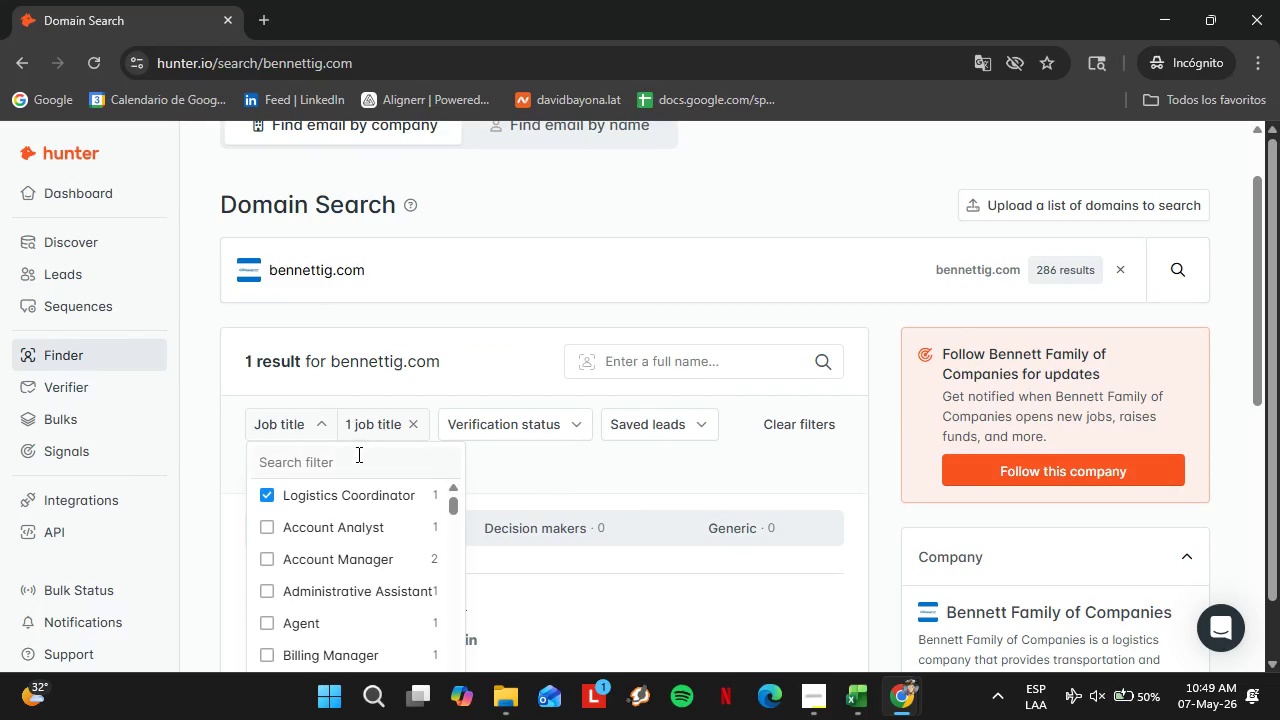 
left_click([357, 454])
 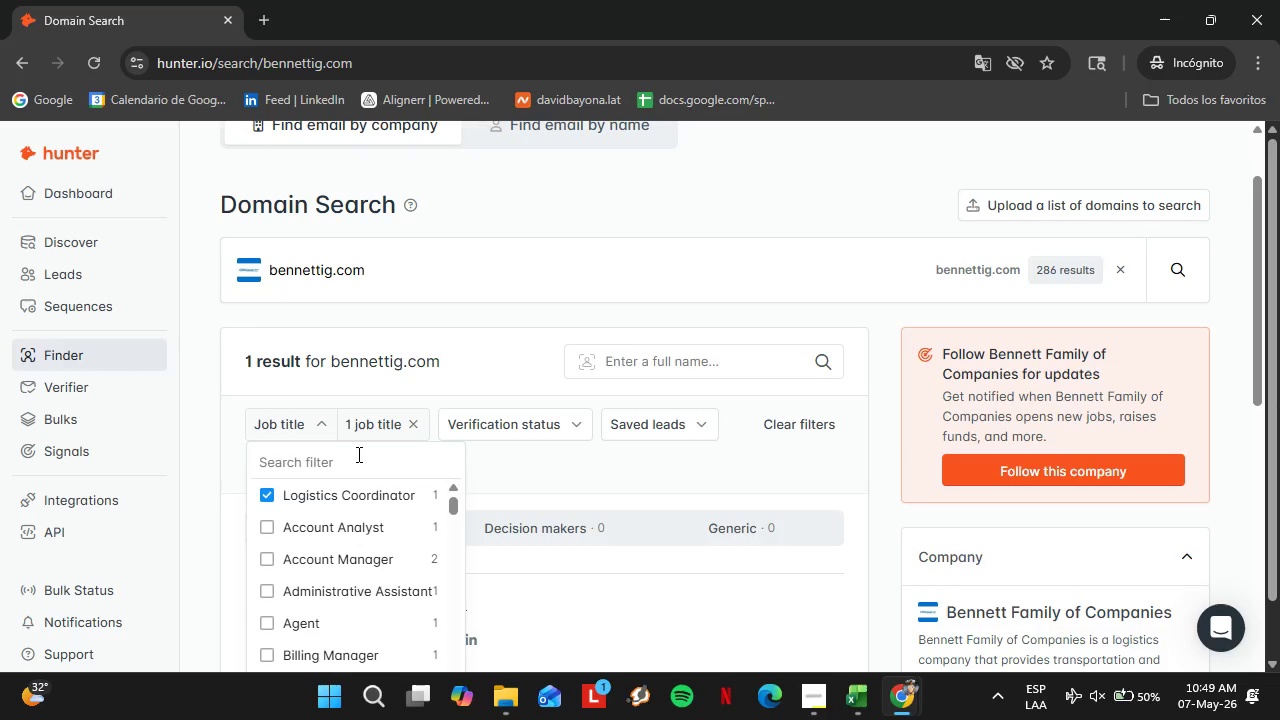 
key(Control+ControlLeft)
 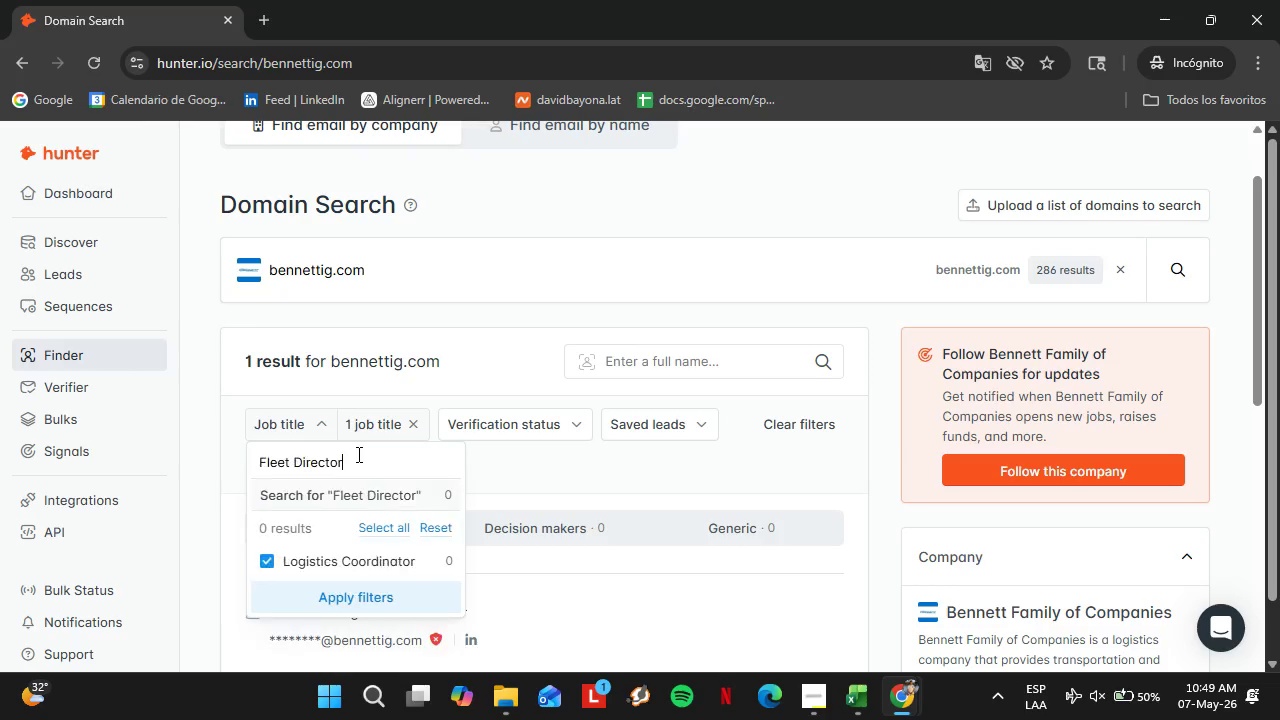 
key(Control+V)
 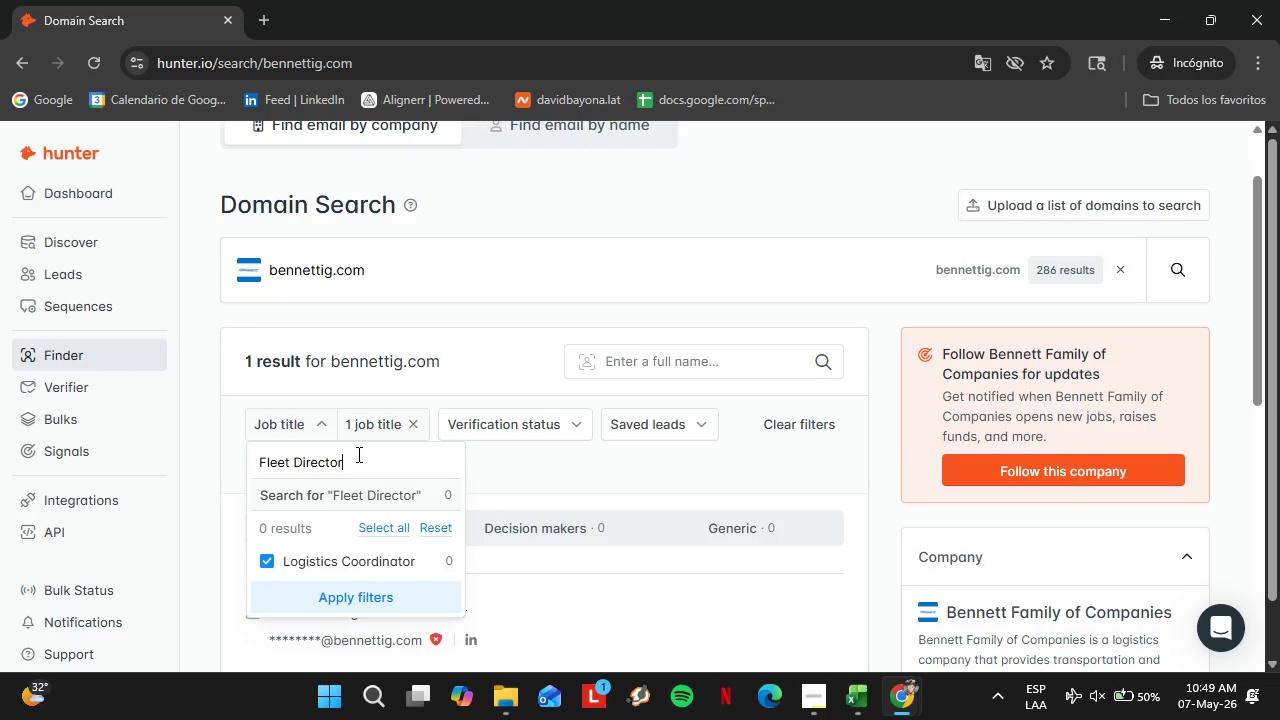 
key(Enter)
 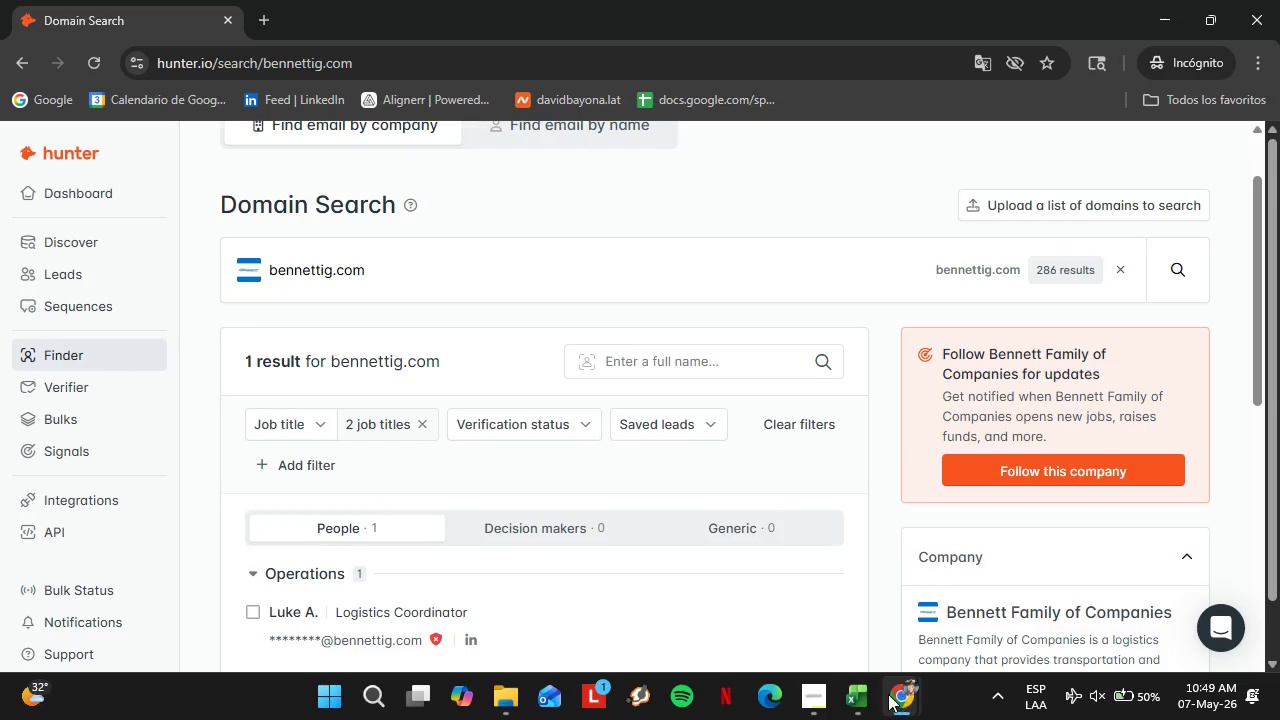 
left_click([851, 691])
 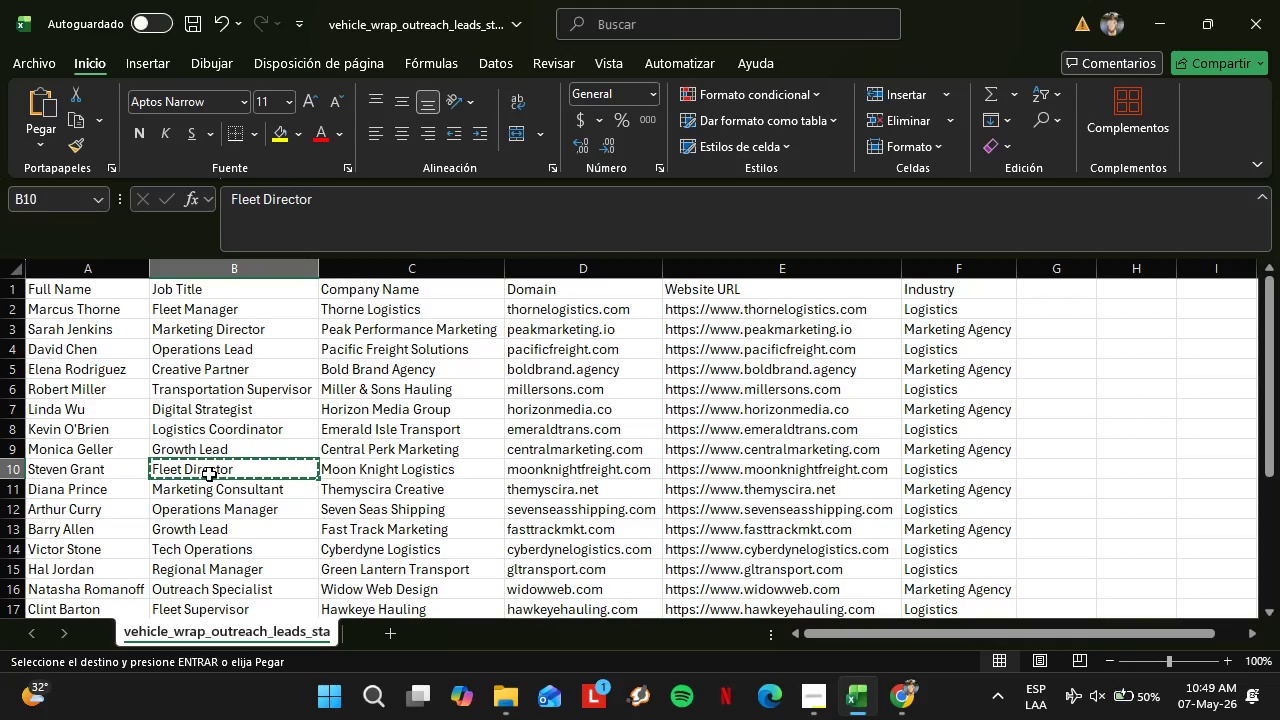 
scroll: coordinate [231, 474], scroll_direction: down, amount: 1.0
 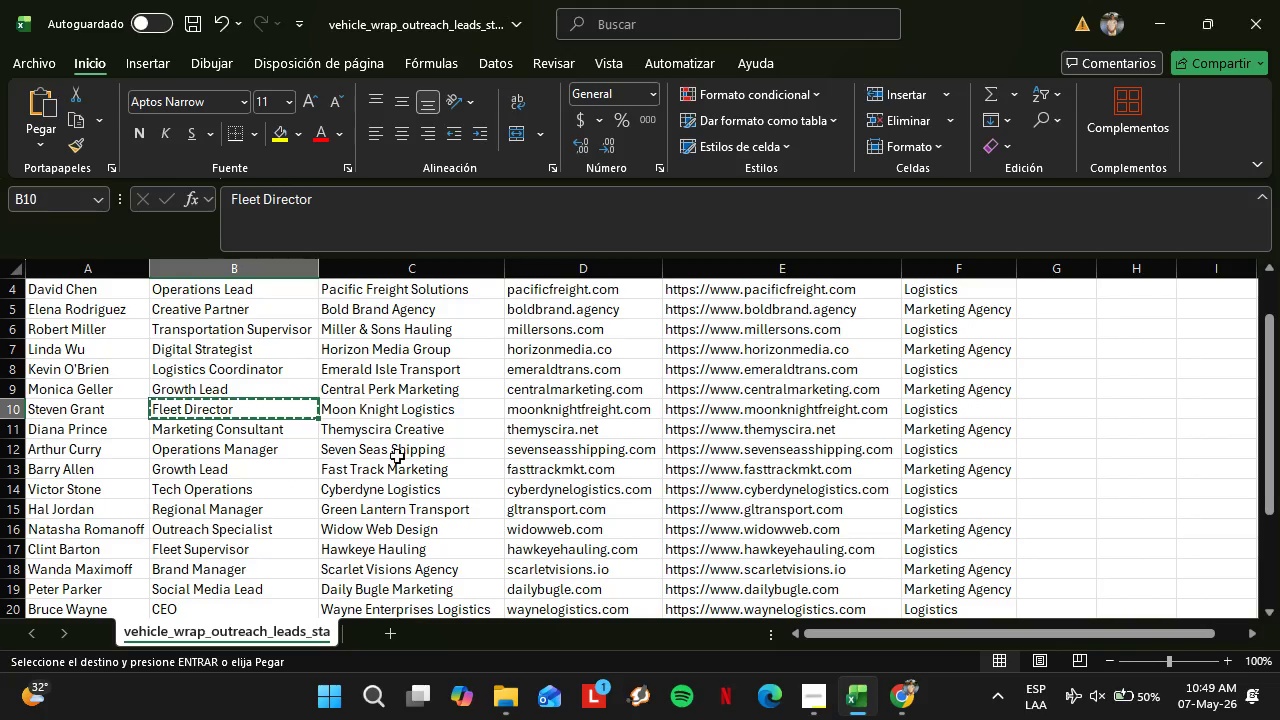 
left_click([210, 455])
 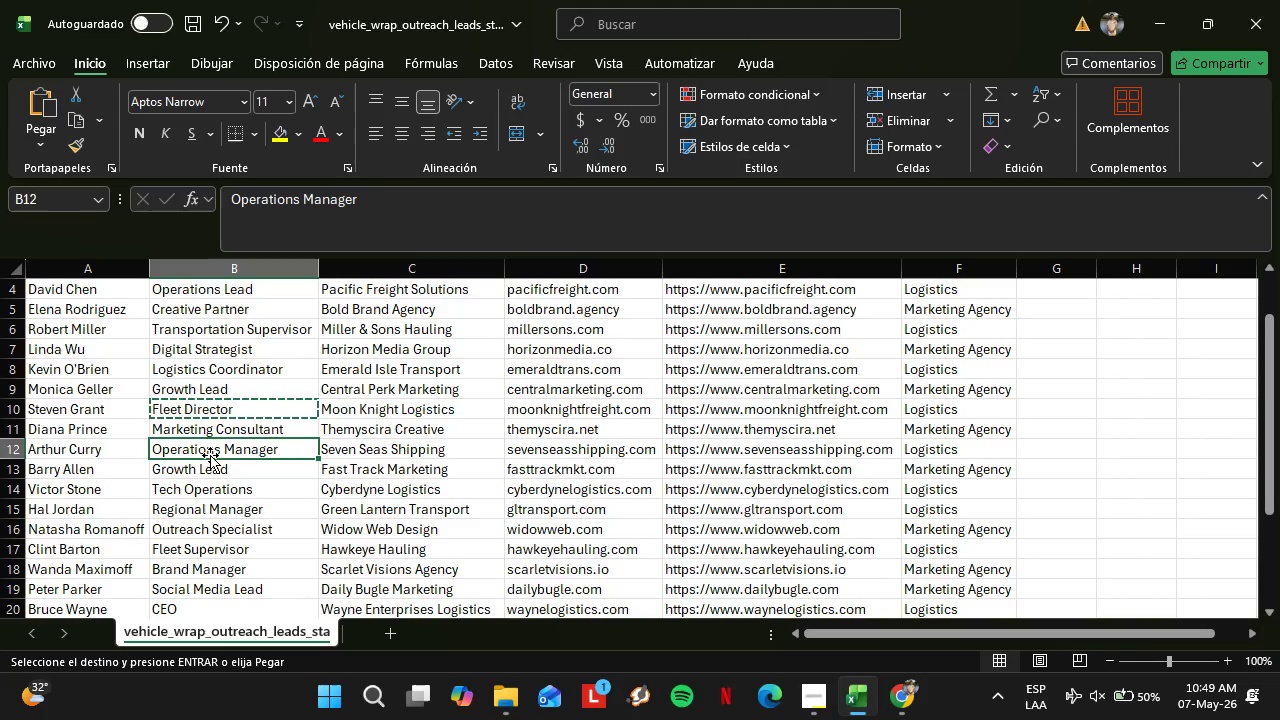 
key(Control+ControlLeft)
 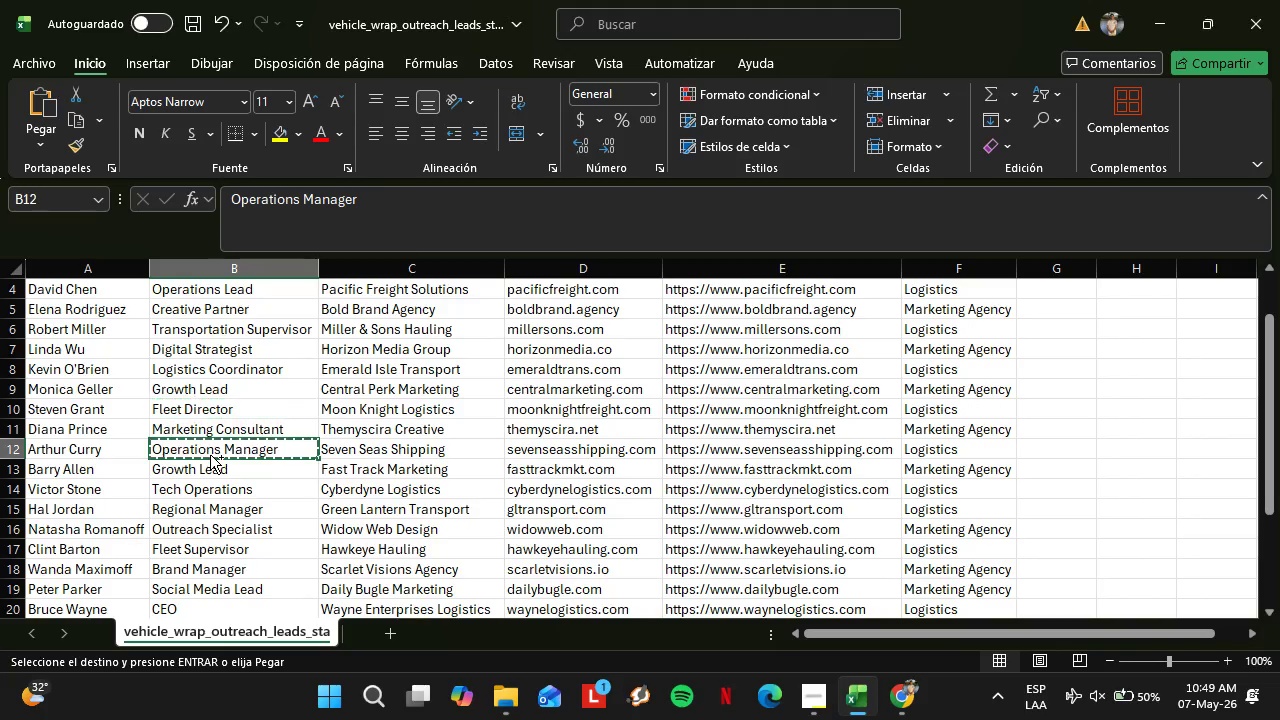 
key(Control+C)
 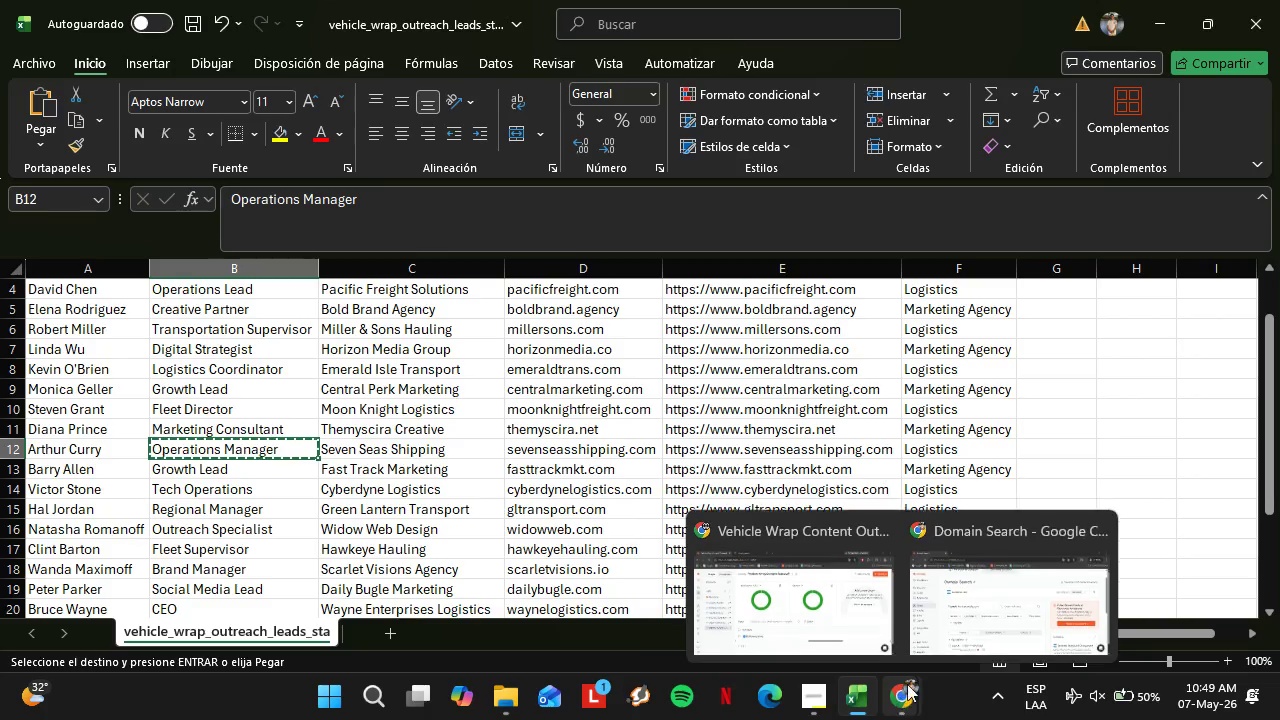 
left_click([960, 568])
 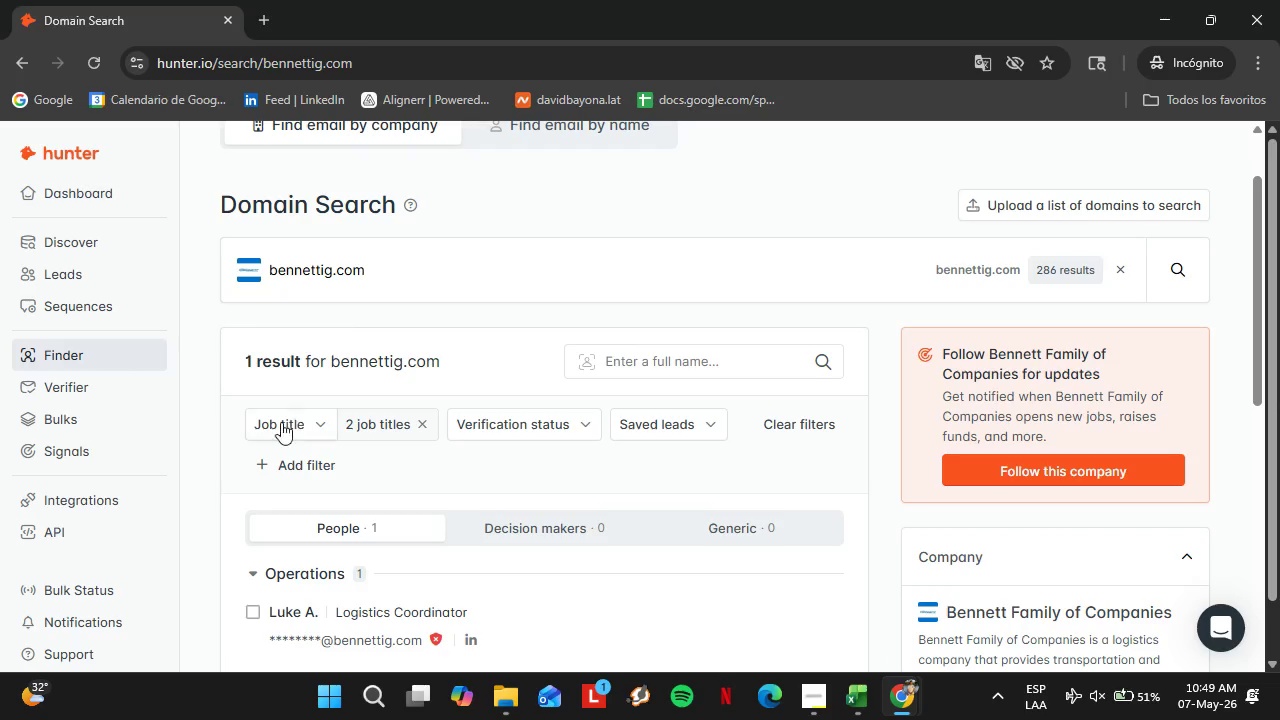 
left_click([281, 422])
 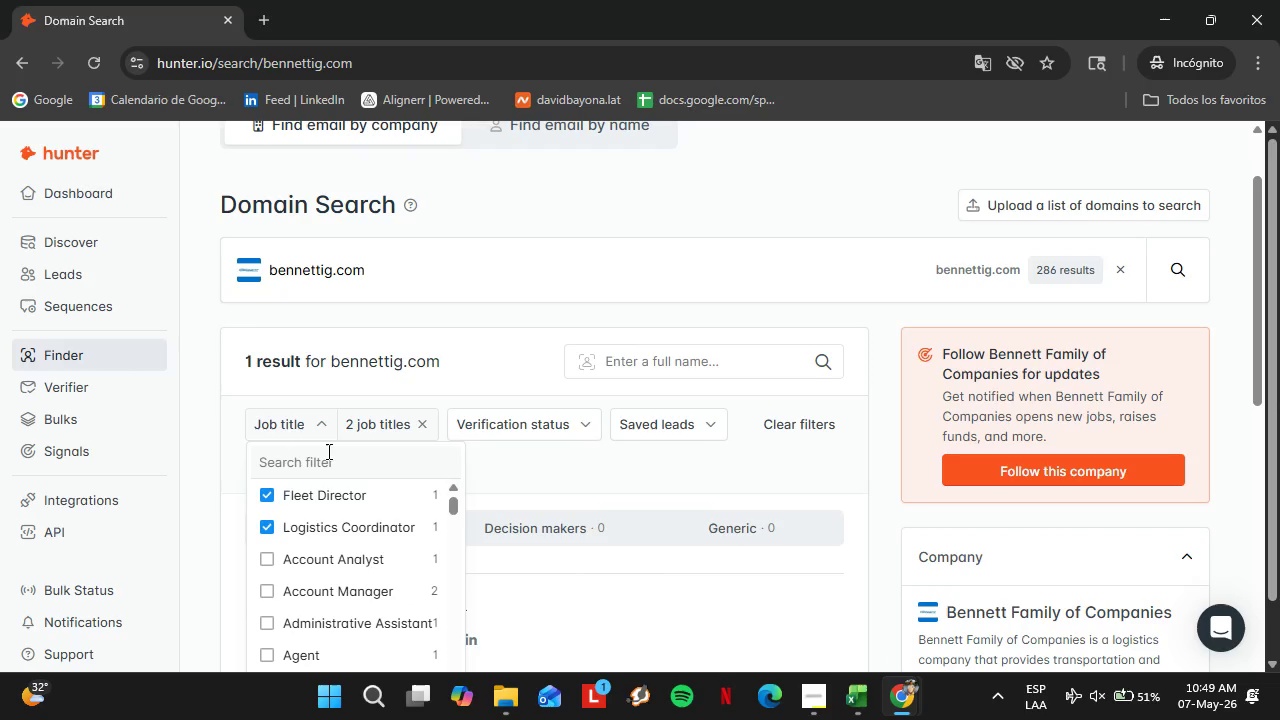 
left_click([327, 451])
 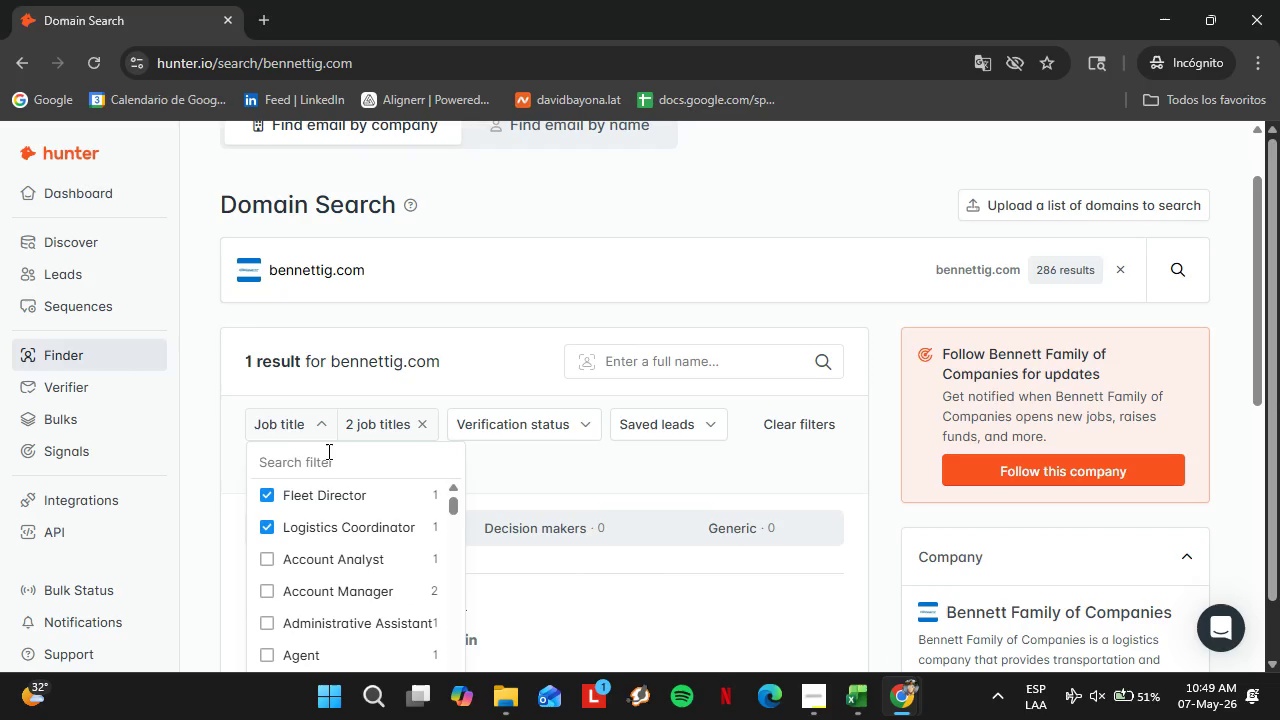 
key(Control+V)
 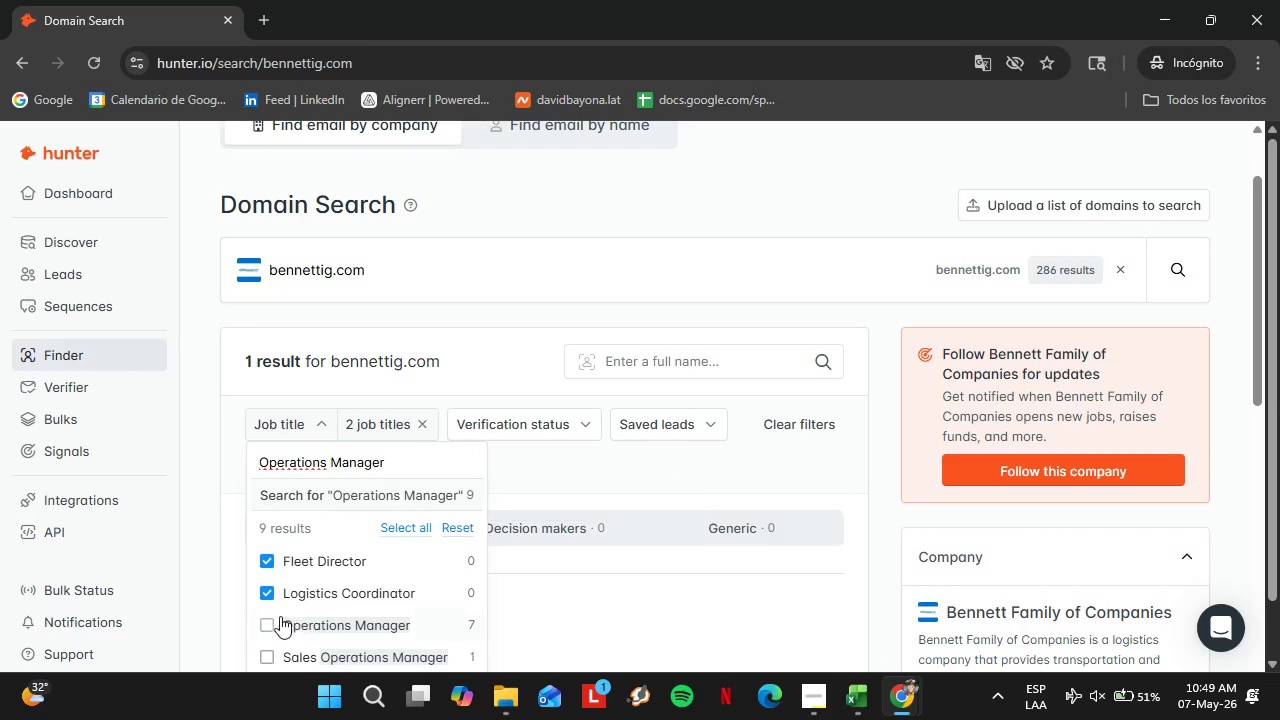 
left_click([266, 618])
 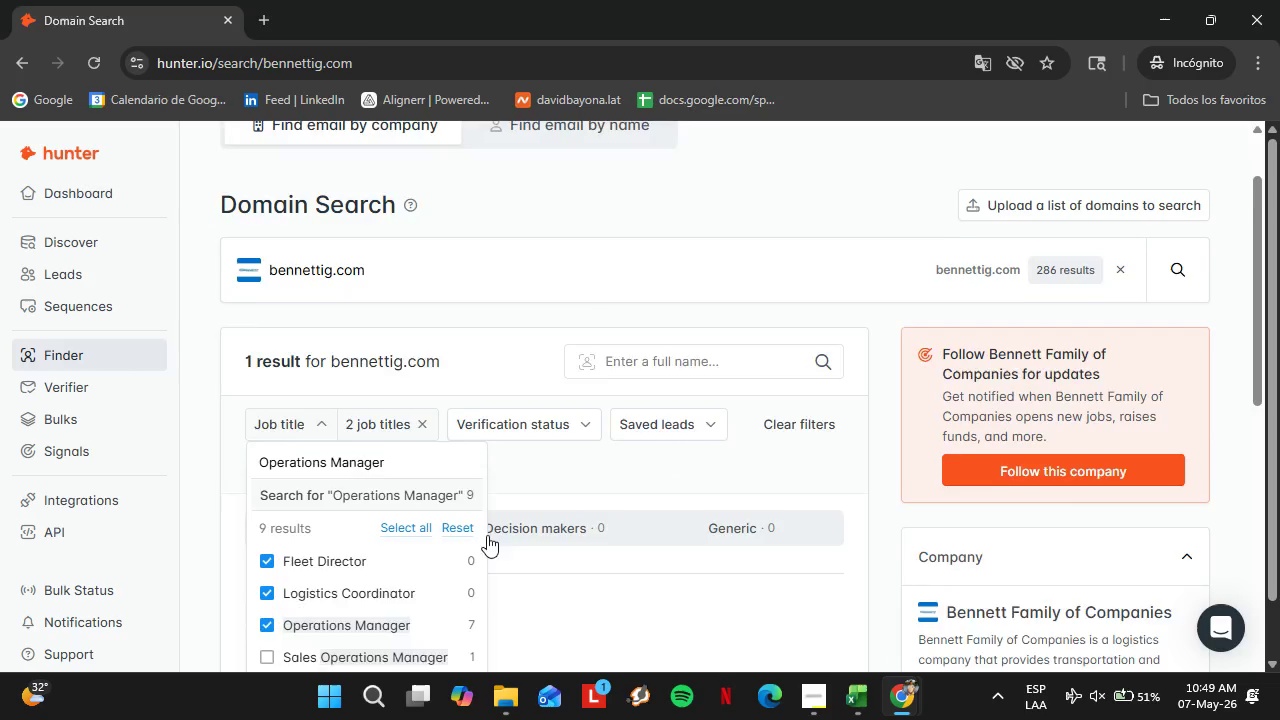 
scroll: coordinate [417, 534], scroll_direction: down, amount: 2.0
 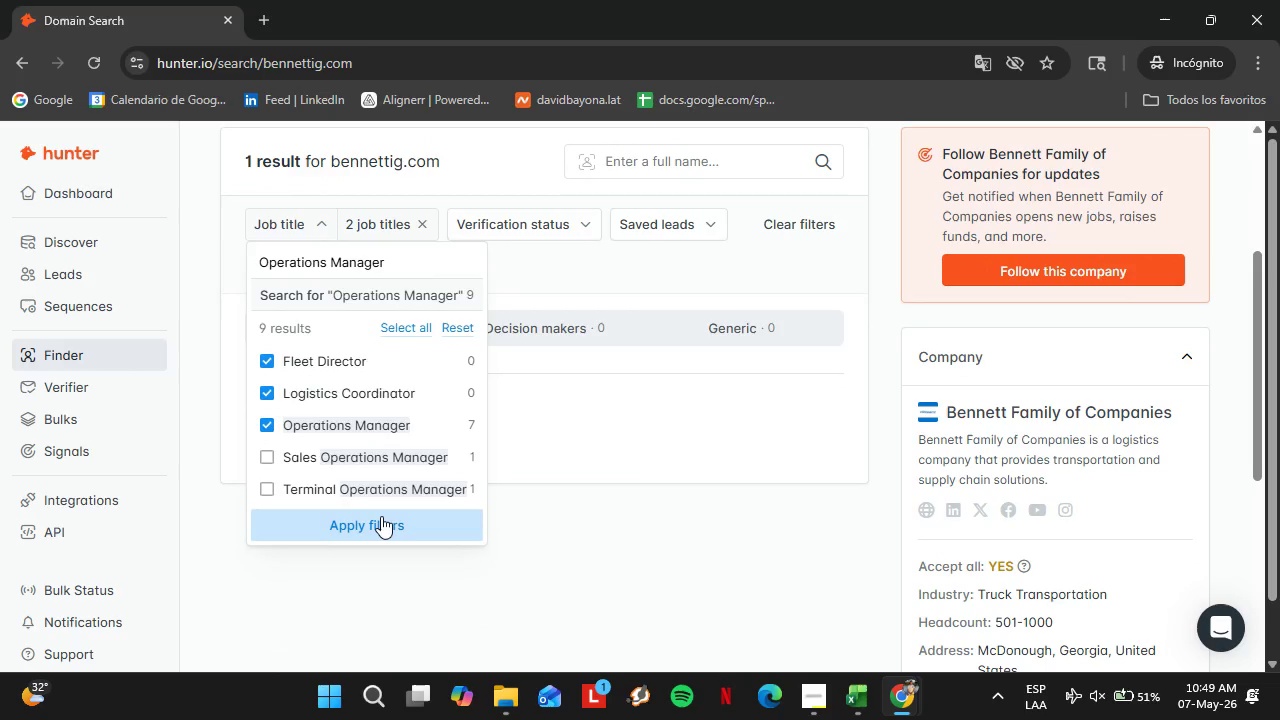 
left_click([381, 516])
 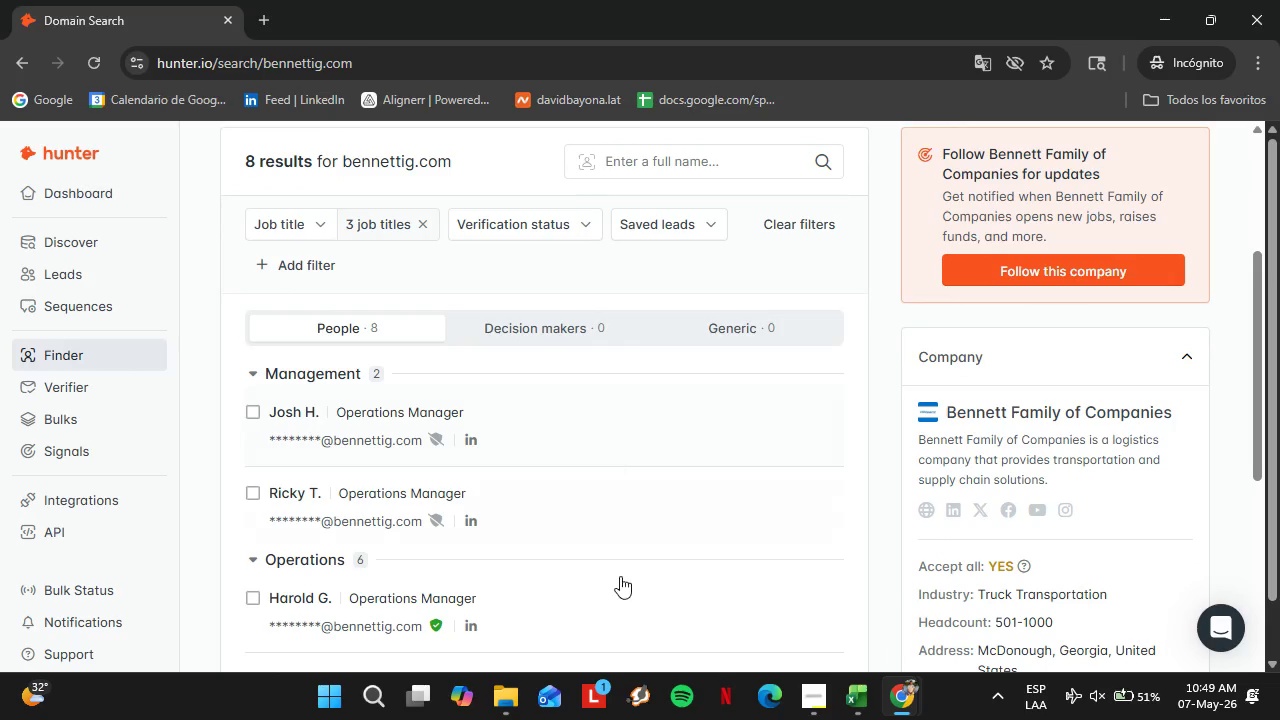 
scroll: coordinate [469, 588], scroll_direction: down, amount: 1.0
 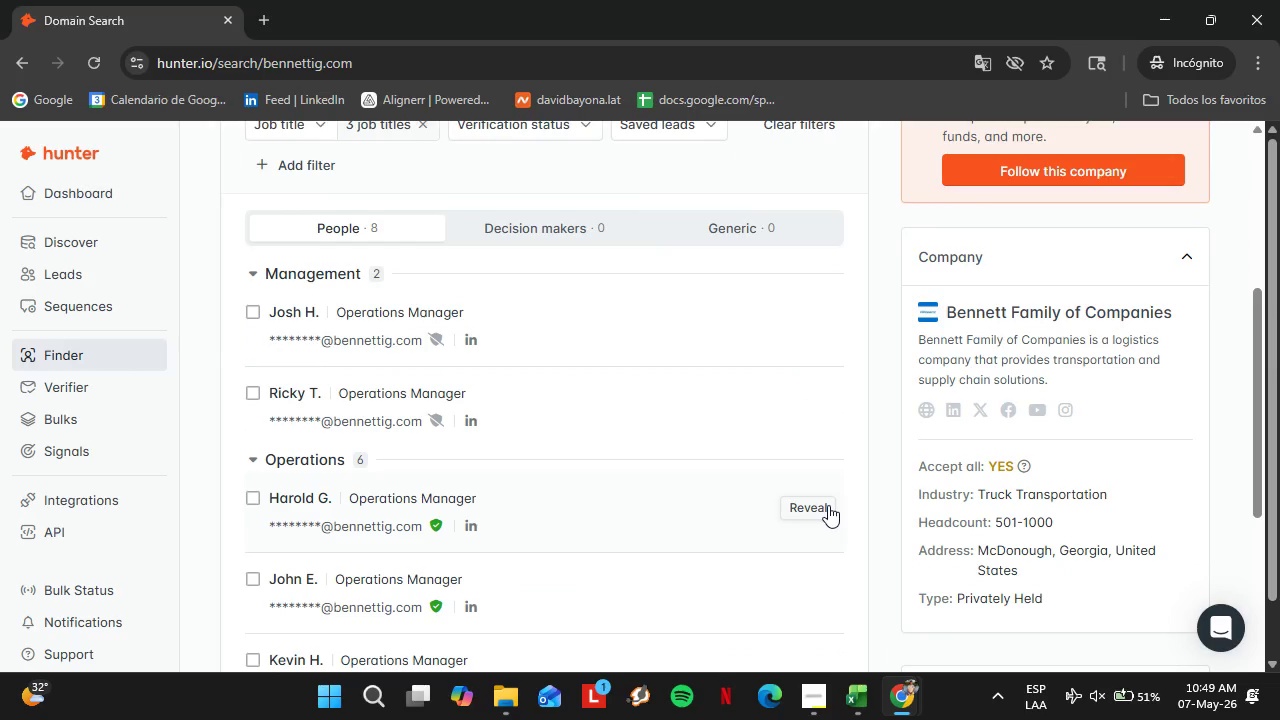 
left_click([813, 504])
 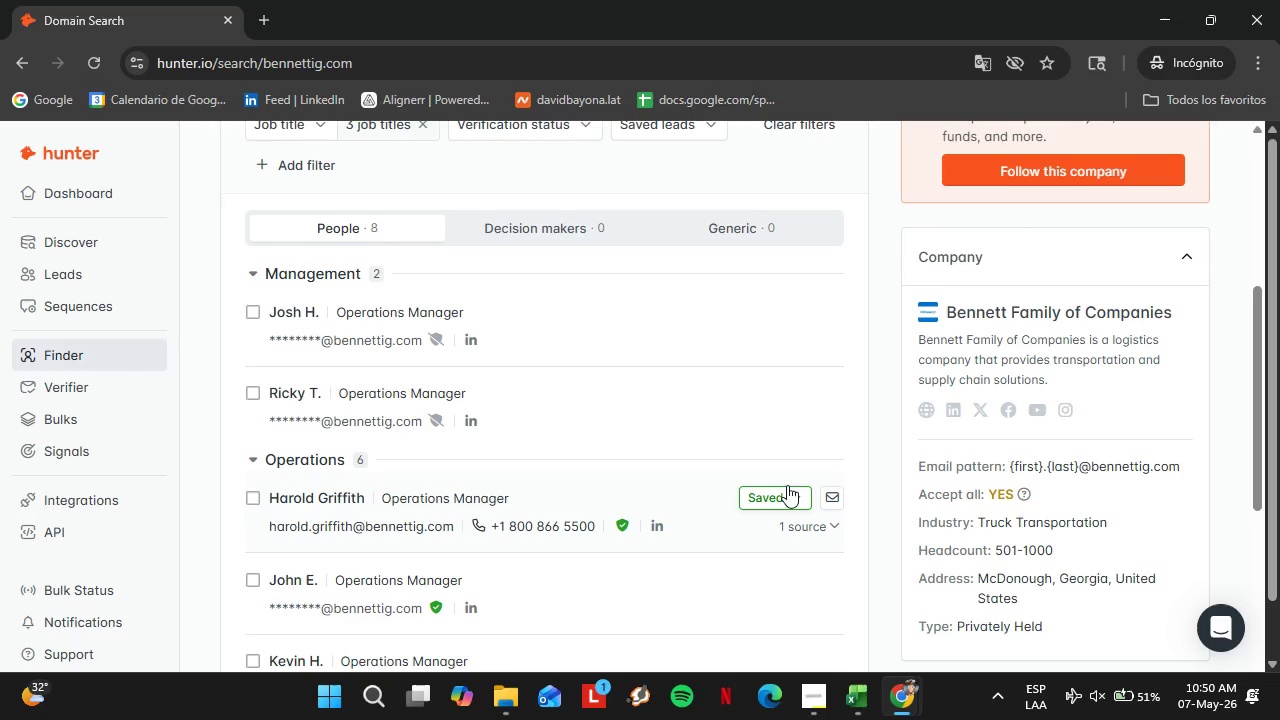 
left_click([781, 492])
 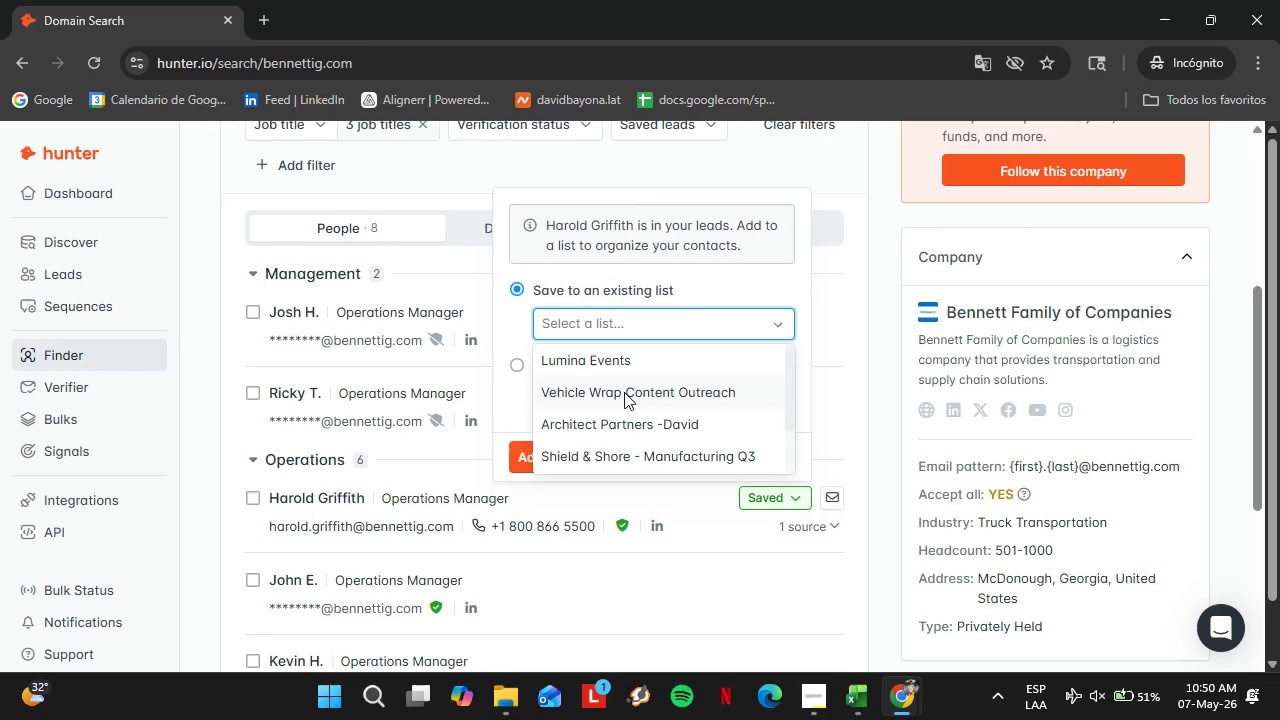 
wait(5.5)
 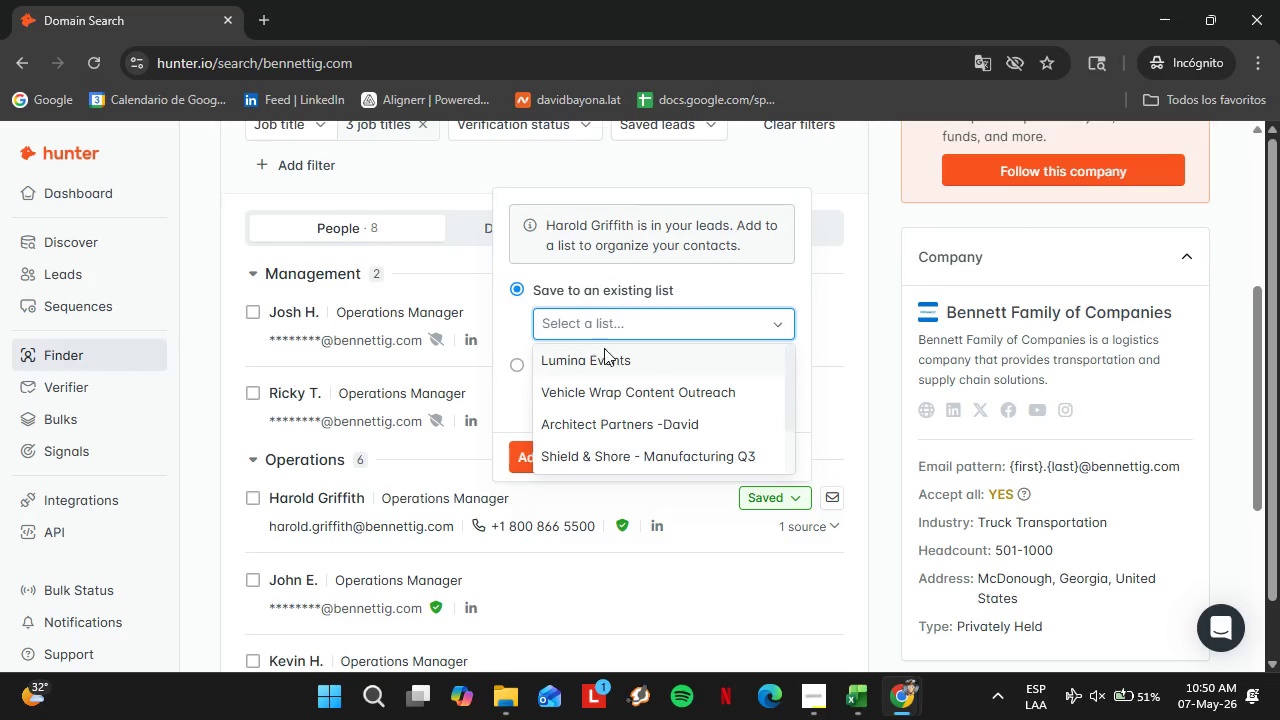 
left_click([579, 395])
 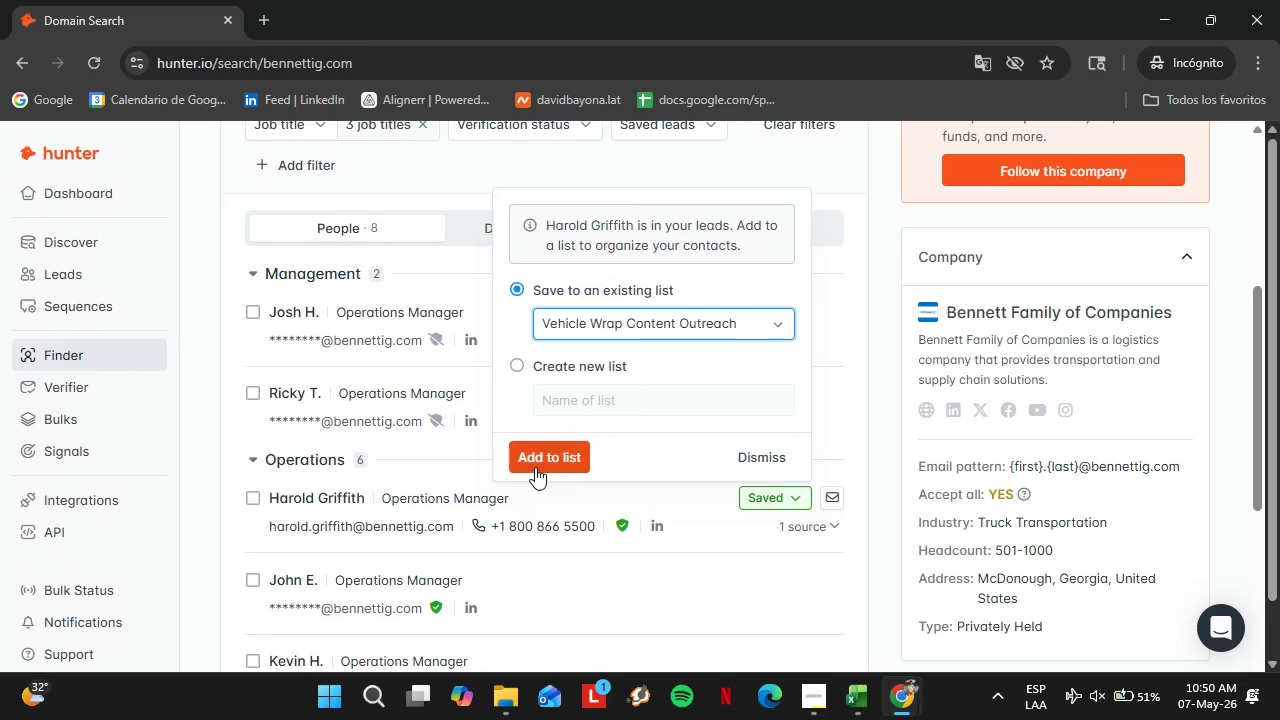 
left_click([535, 467])
 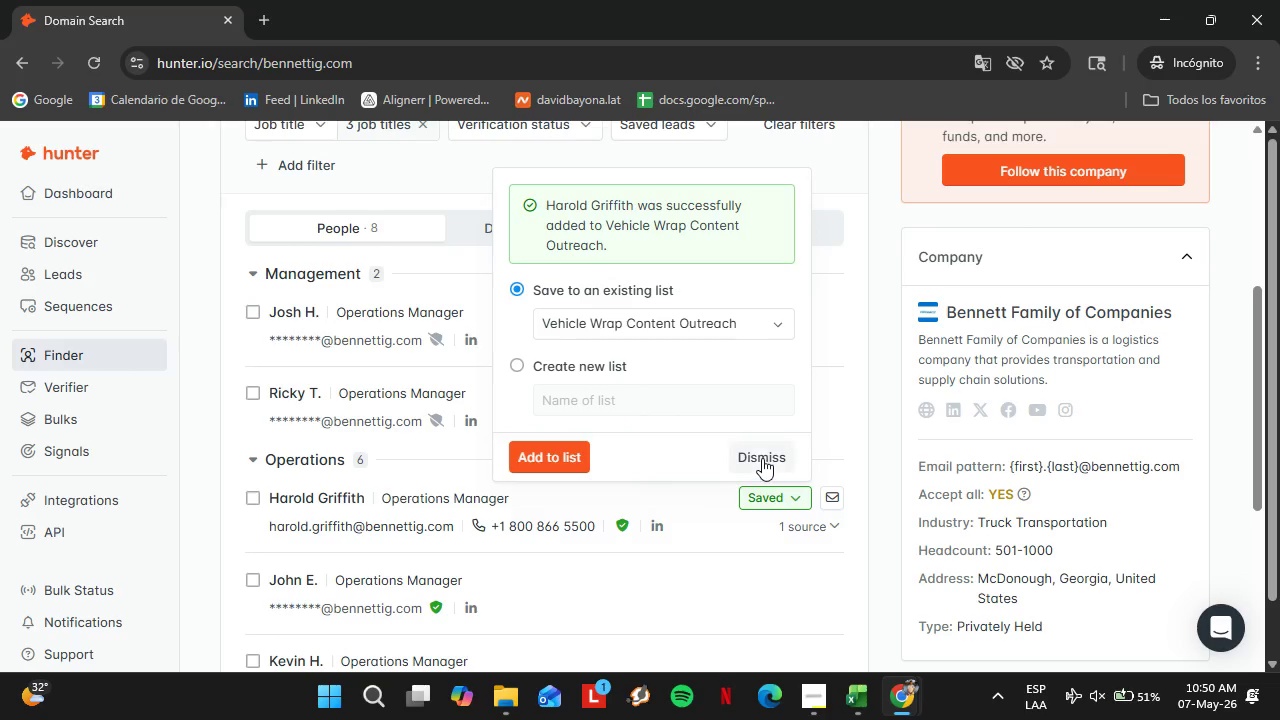 
left_click([762, 458])
 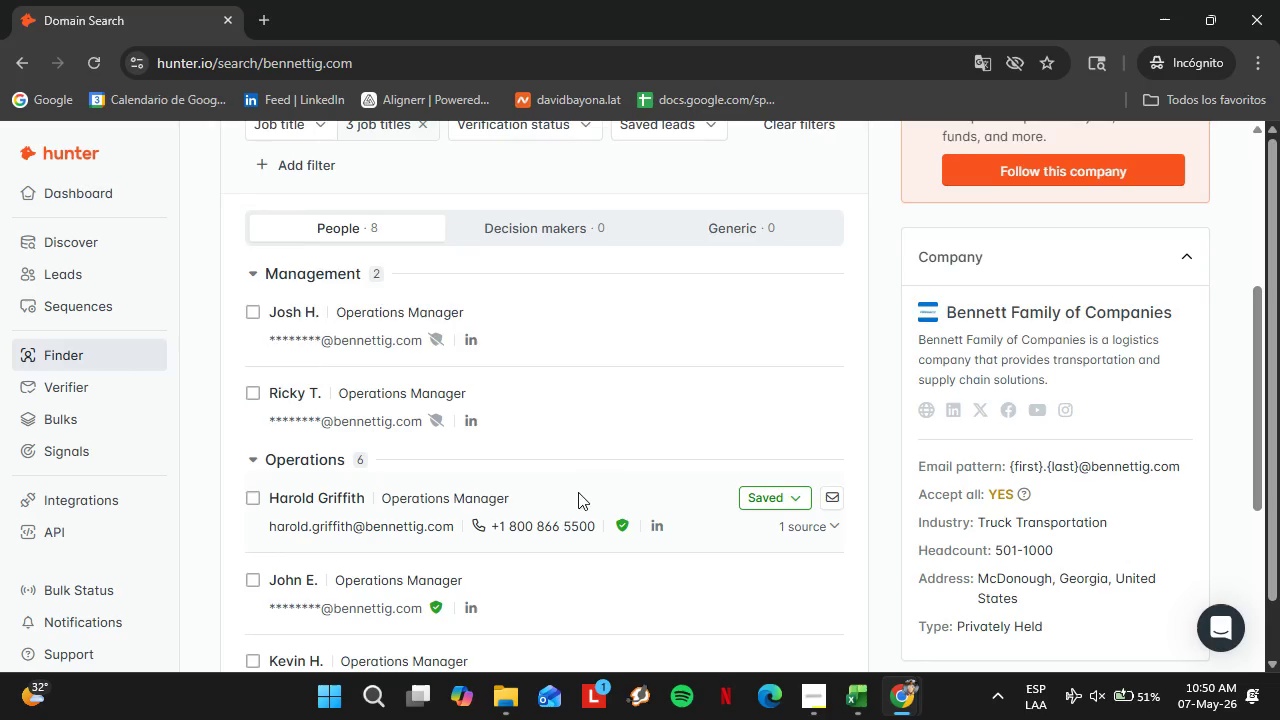 
scroll: coordinate [364, 461], scroll_direction: none, amount: 0.0
 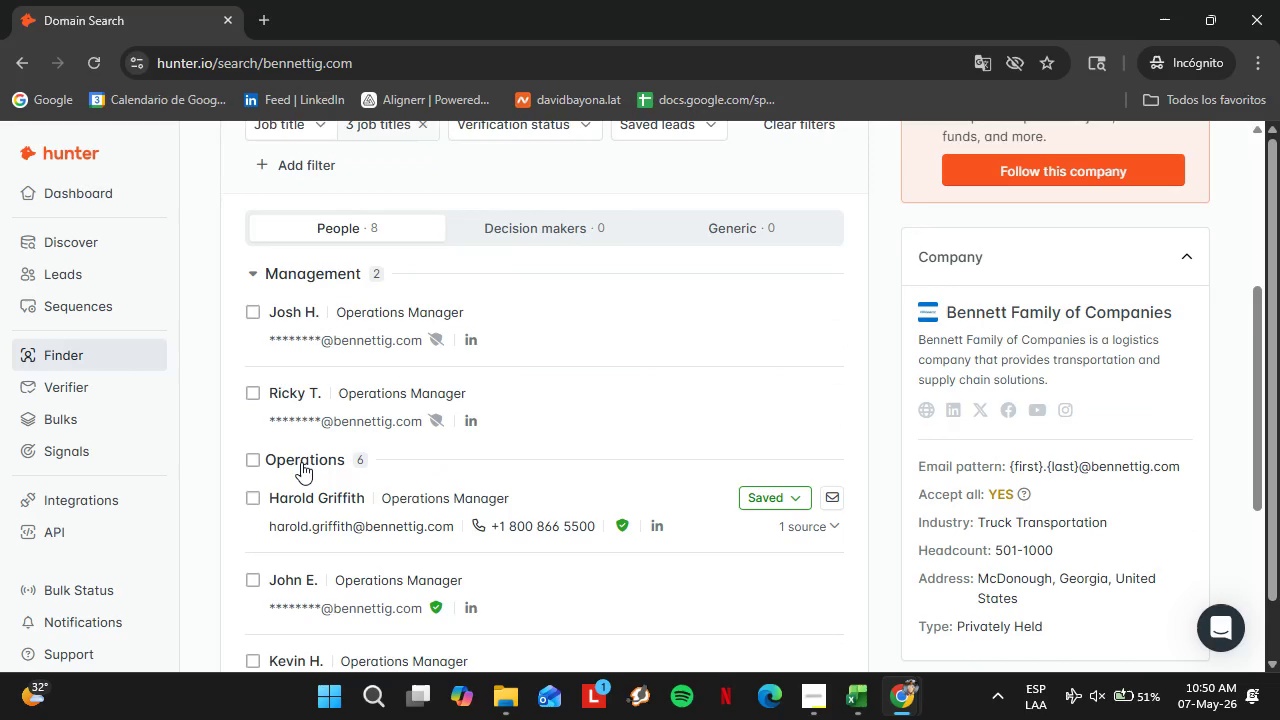 
left_click([302, 461])
 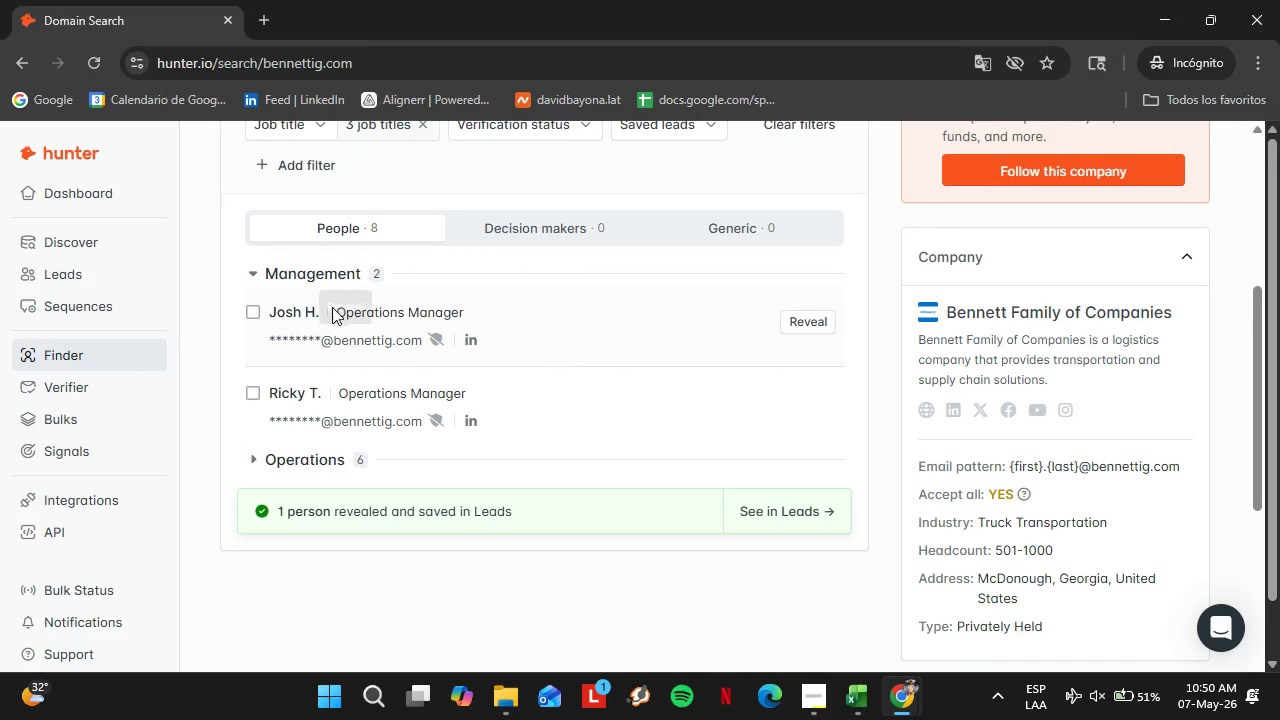 
left_click([314, 274])
 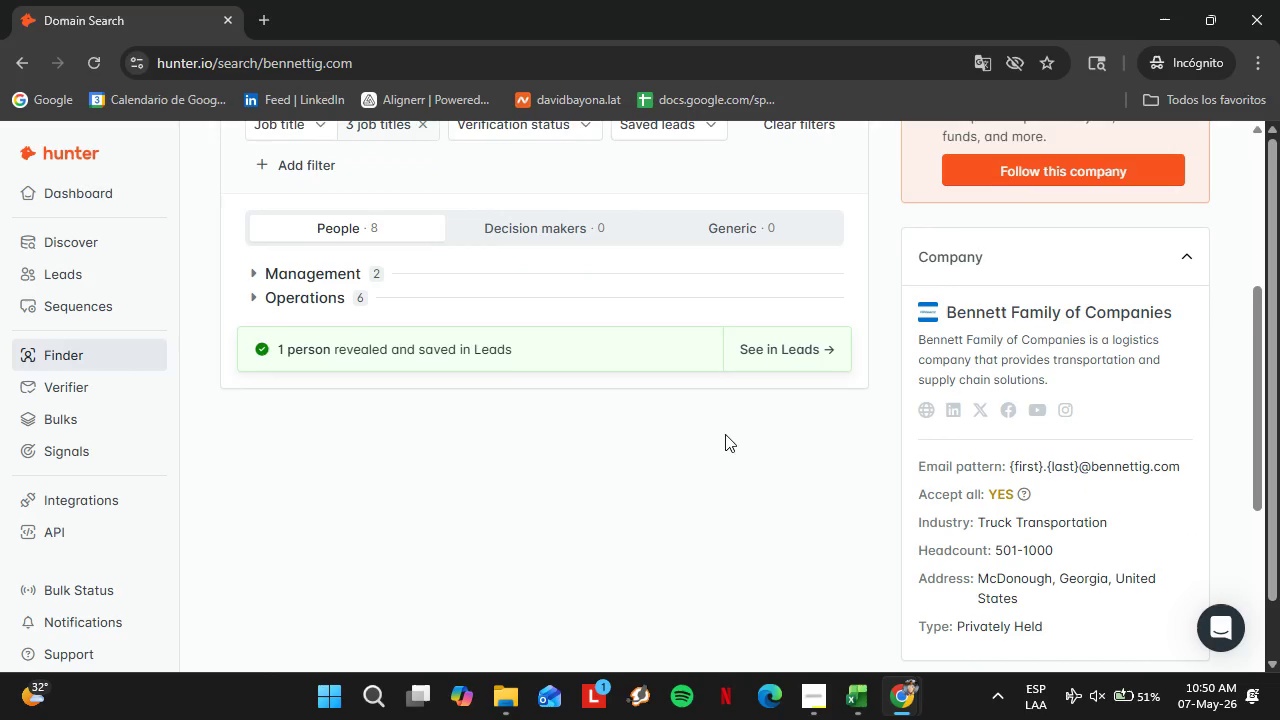 
scroll: coordinate [514, 495], scroll_direction: up, amount: 3.0
 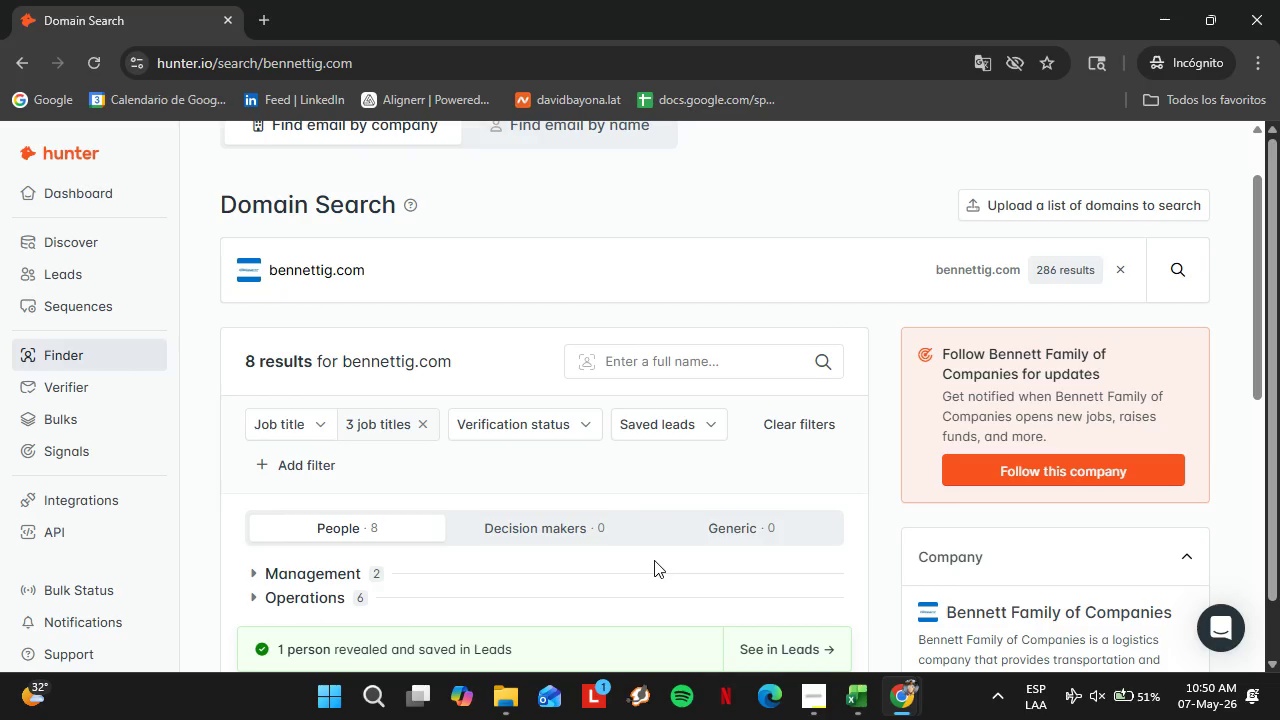 
wait(12.39)
 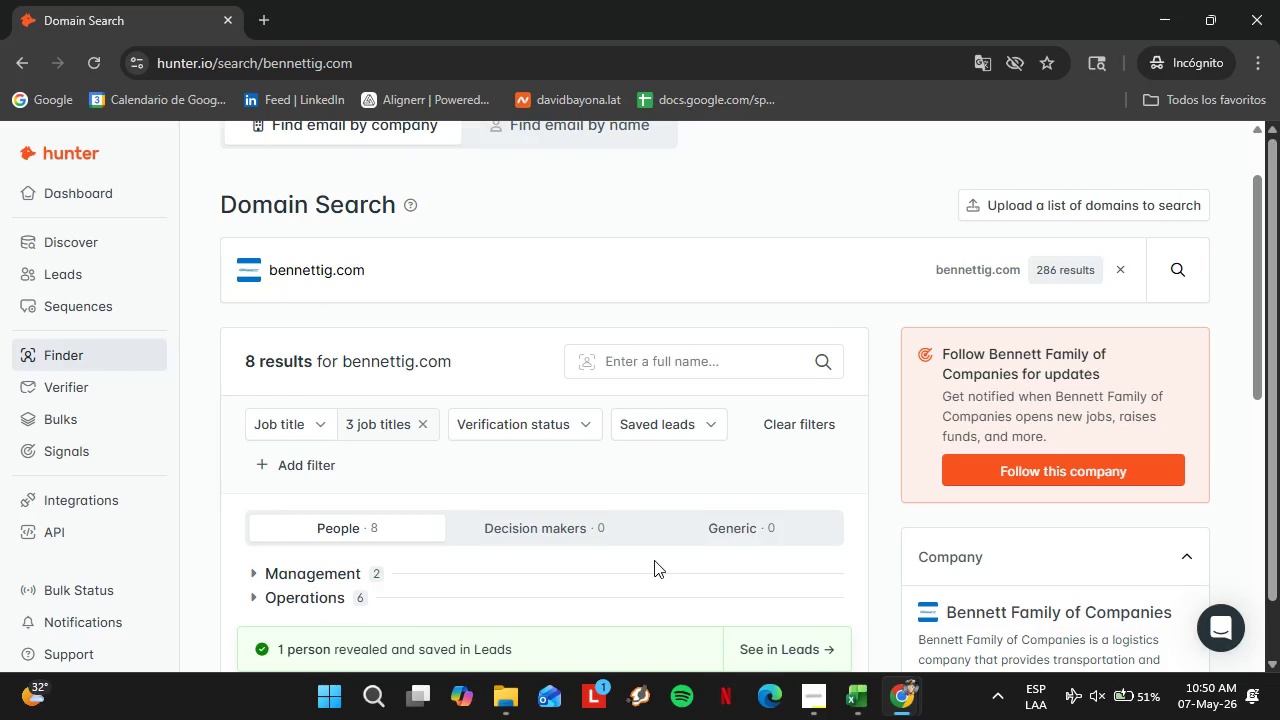 
scroll: coordinate [778, 516], scroll_direction: down, amount: 1.0
 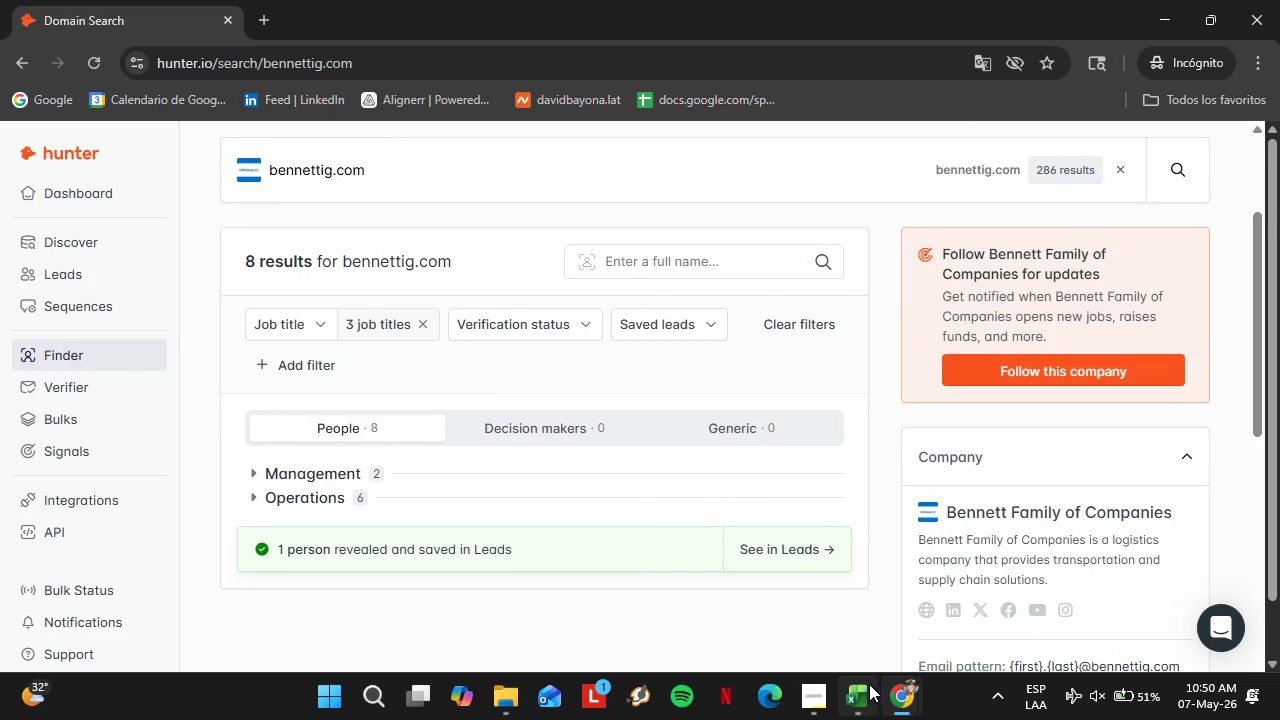 
scroll: coordinate [535, 500], scroll_direction: up, amount: 4.0
 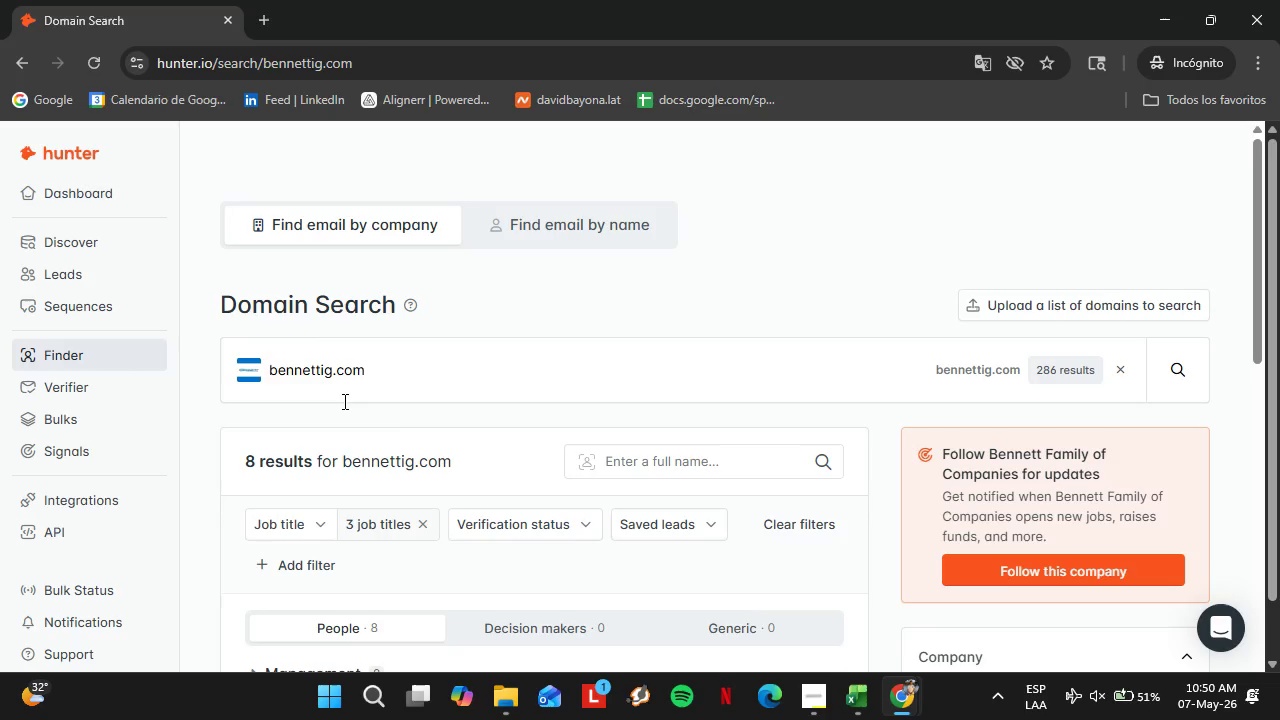 
wait(5.56)
 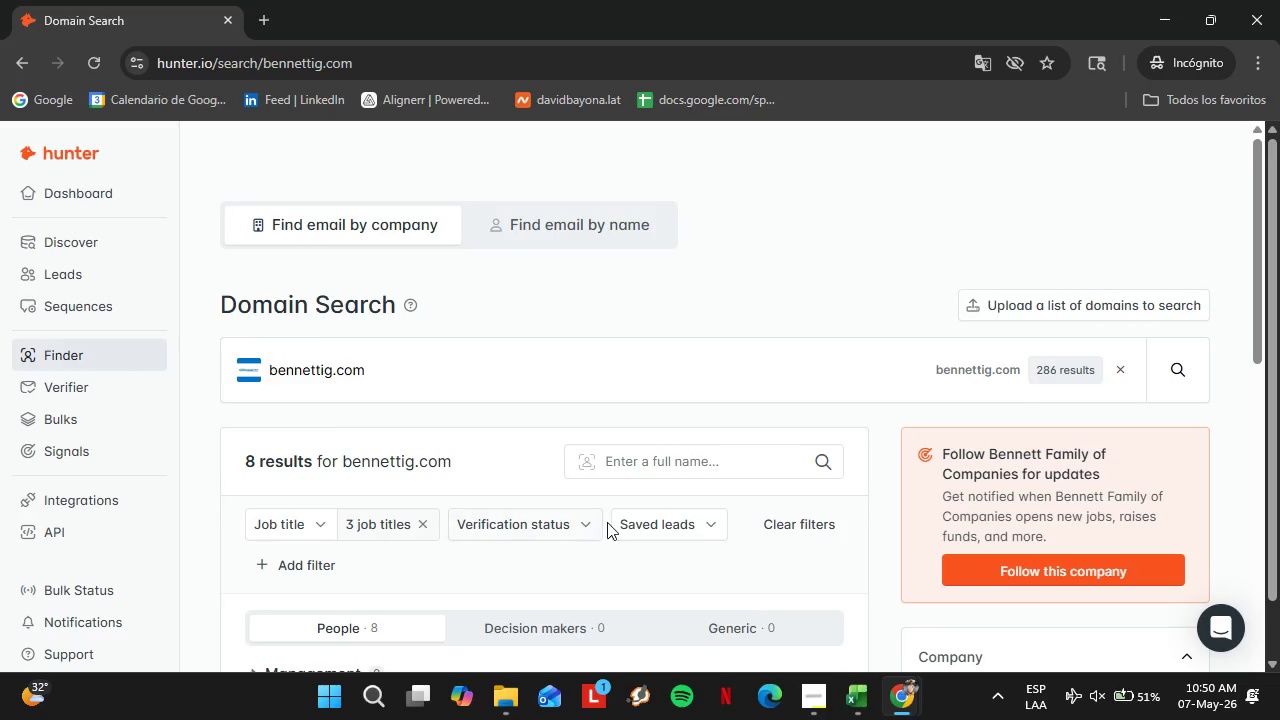 
mouse_move([880, 678])
 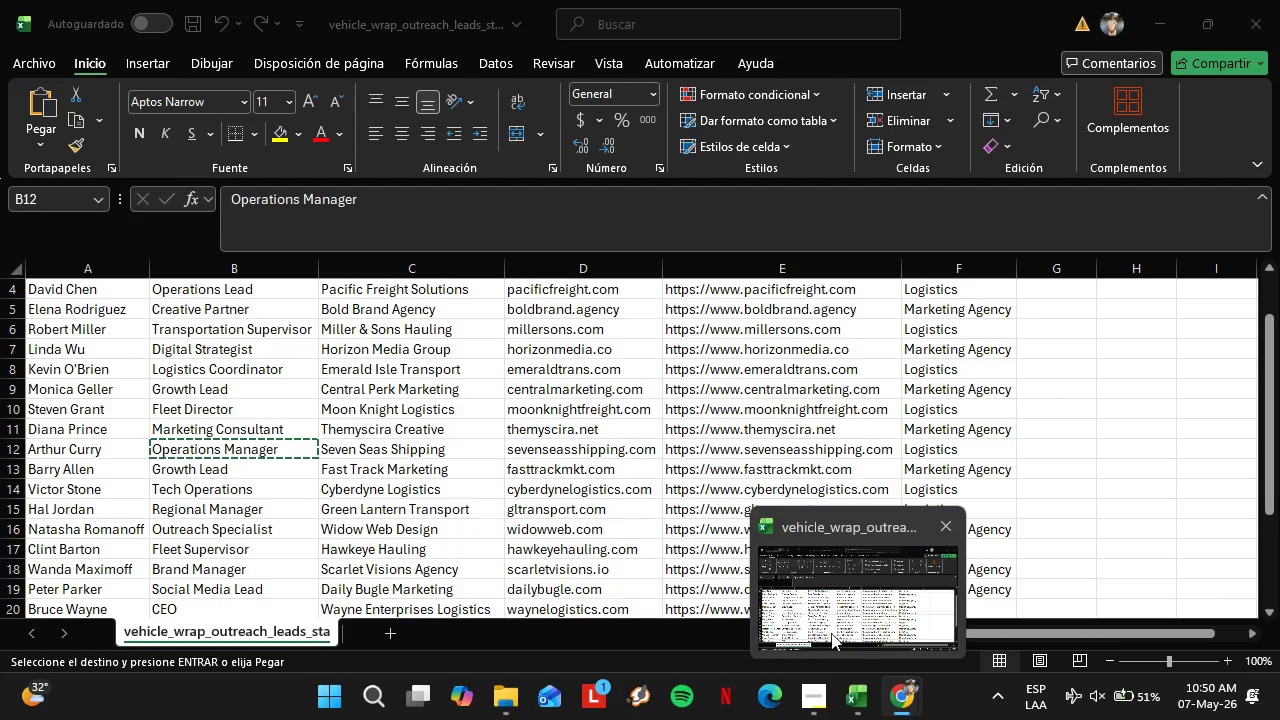 
mouse_move([857, 682])
 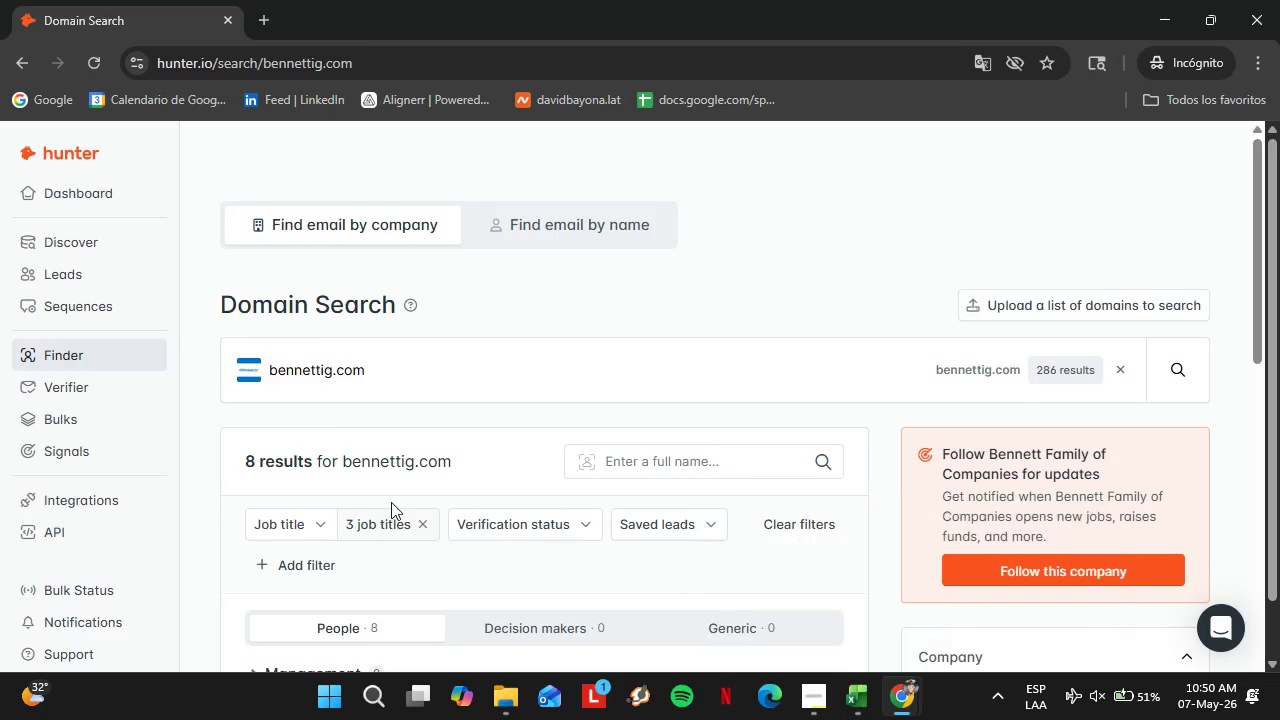 
scroll: coordinate [392, 490], scroll_direction: down, amount: 3.0
 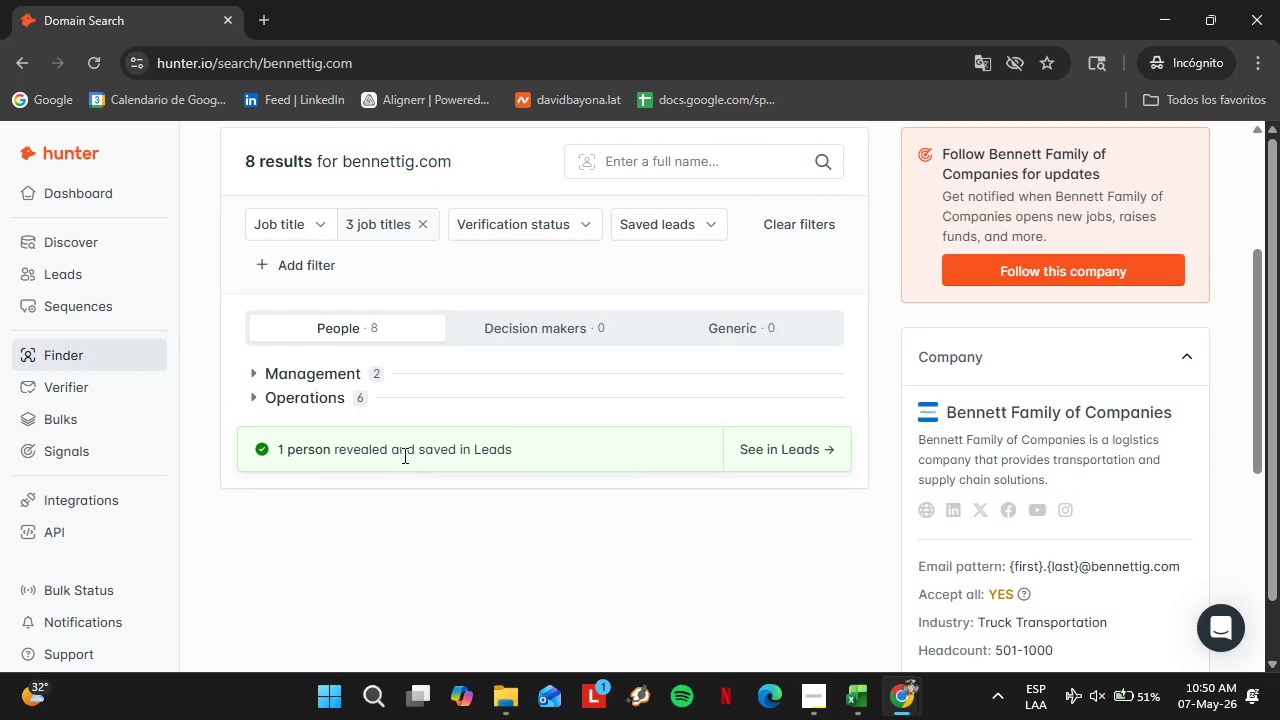 
scroll: coordinate [401, 455], scroll_direction: up, amount: 1.0
 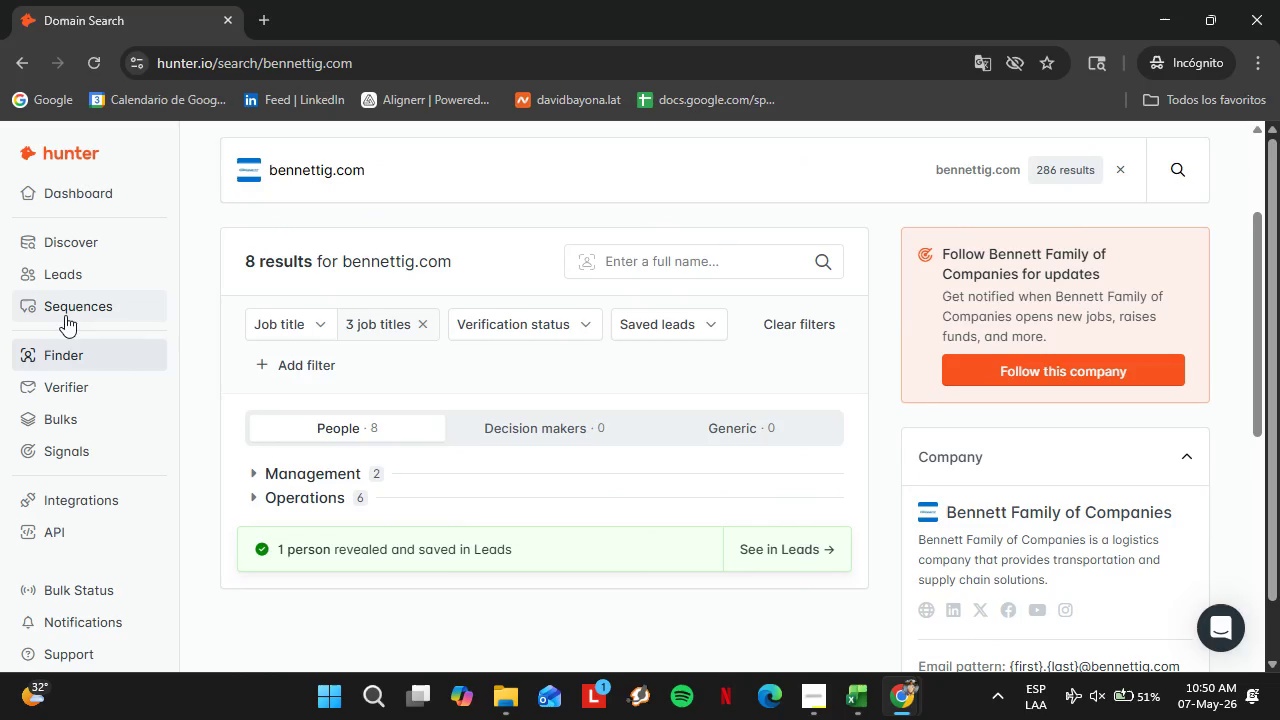 
left_click([54, 274])
 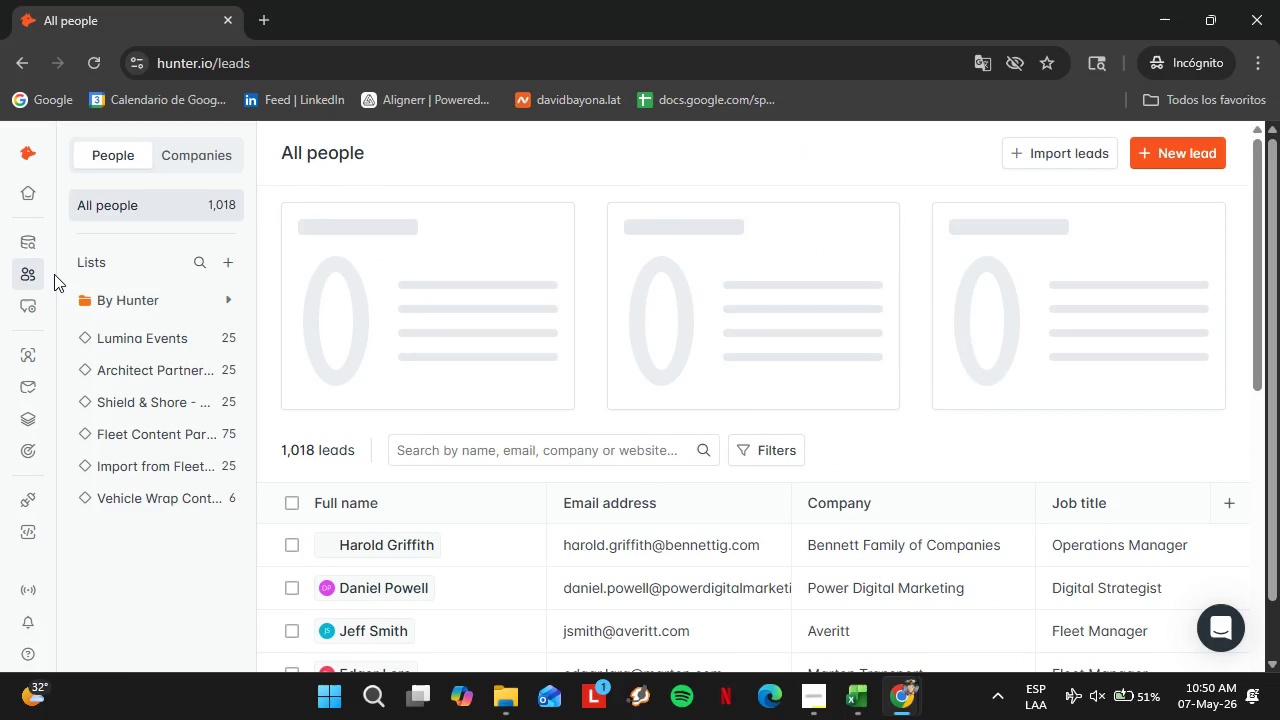 
wait(10.97)
 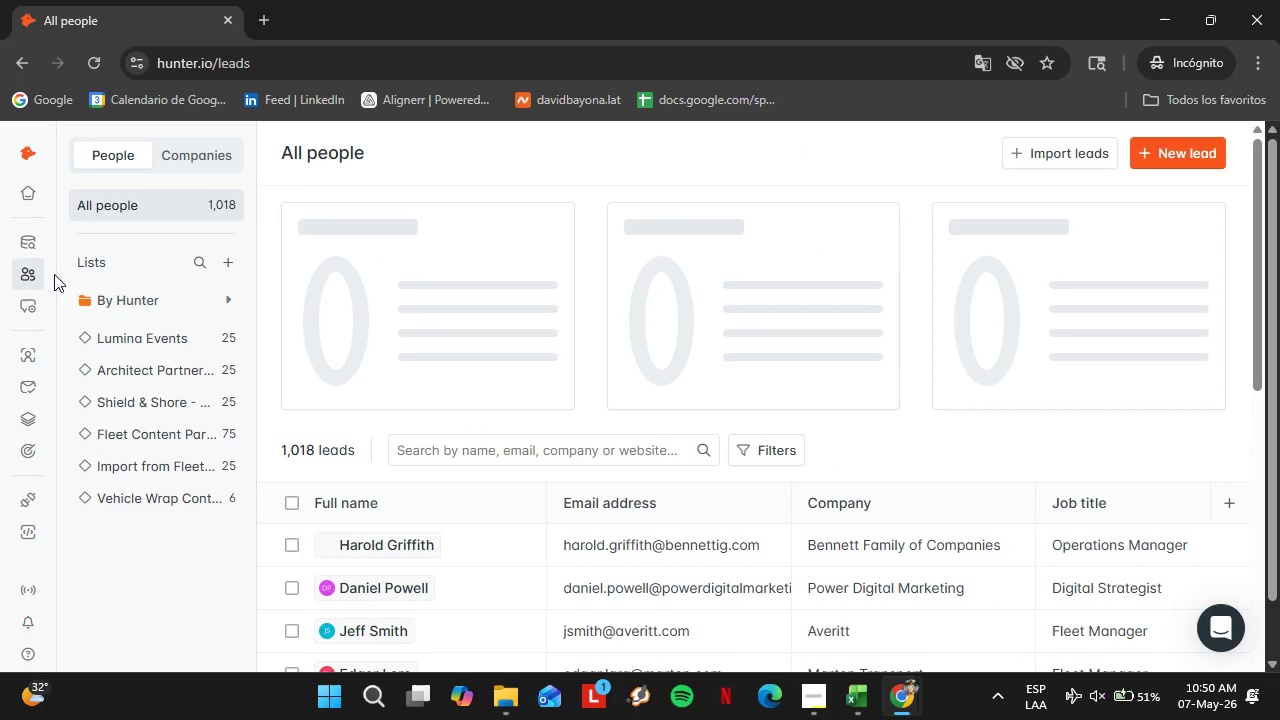 
left_click([213, 493])
 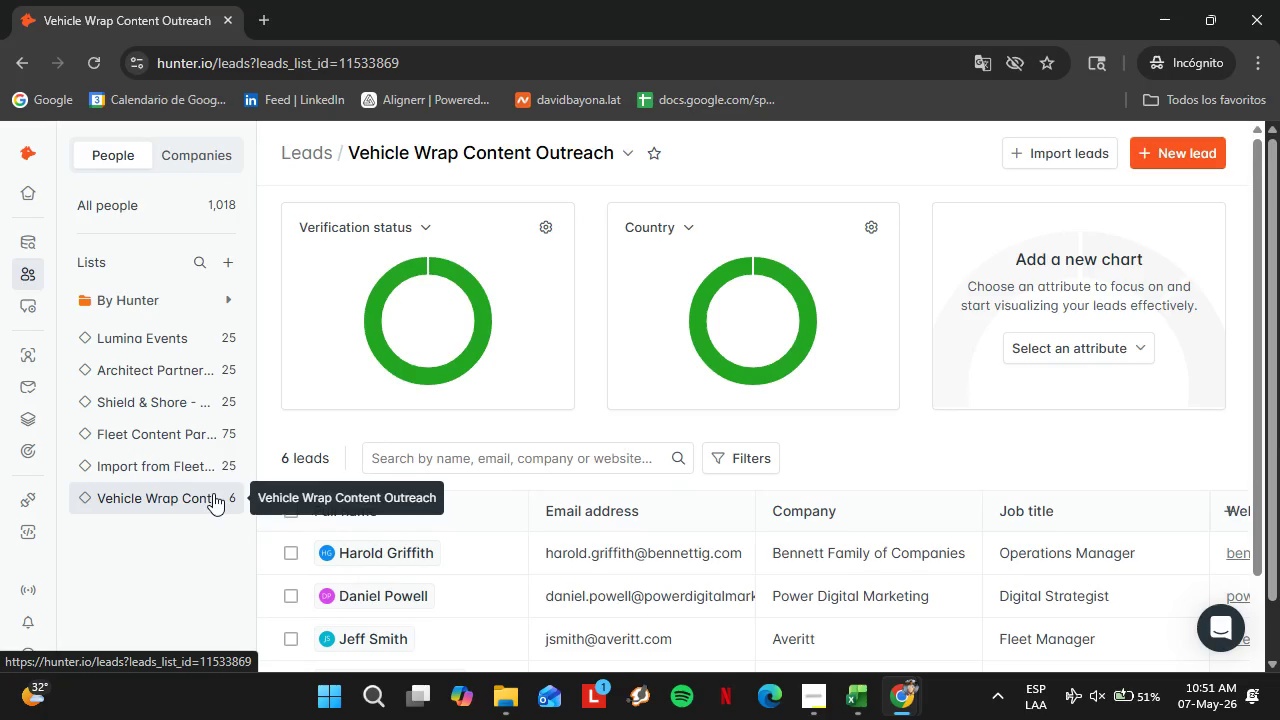 
wait(5.41)
 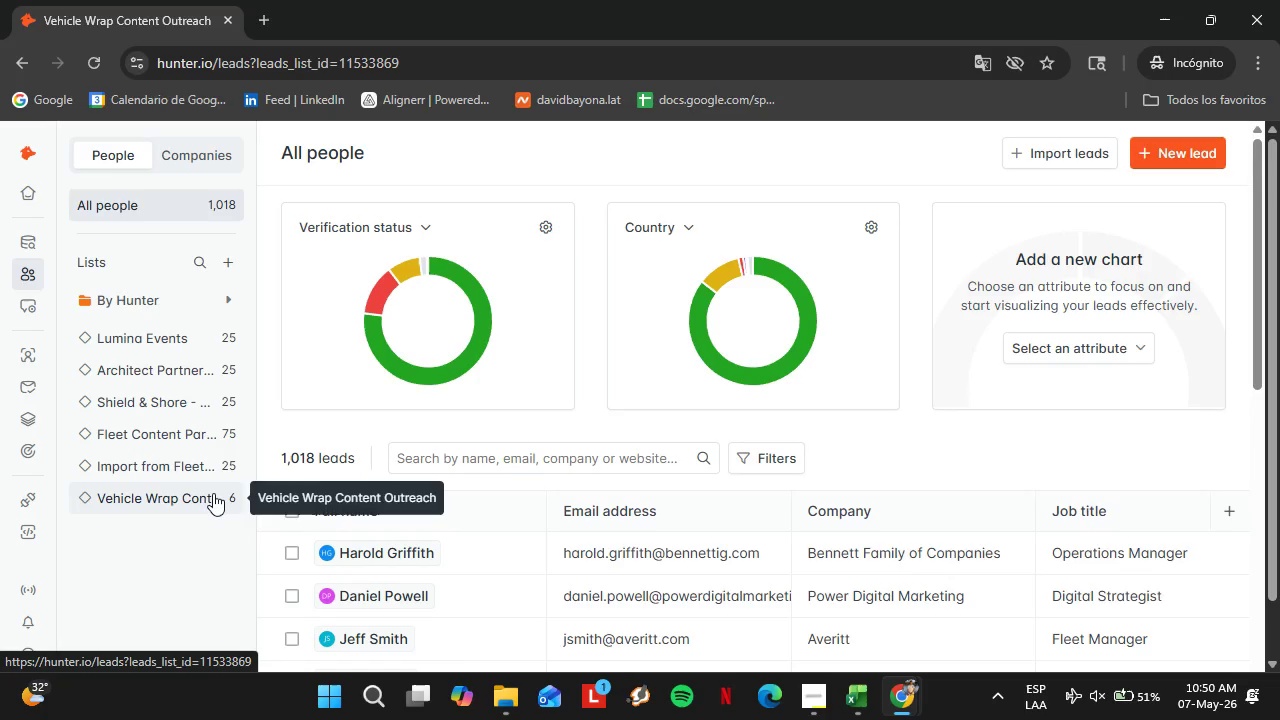 
scroll: coordinate [822, 503], scroll_direction: down, amount: 3.0
 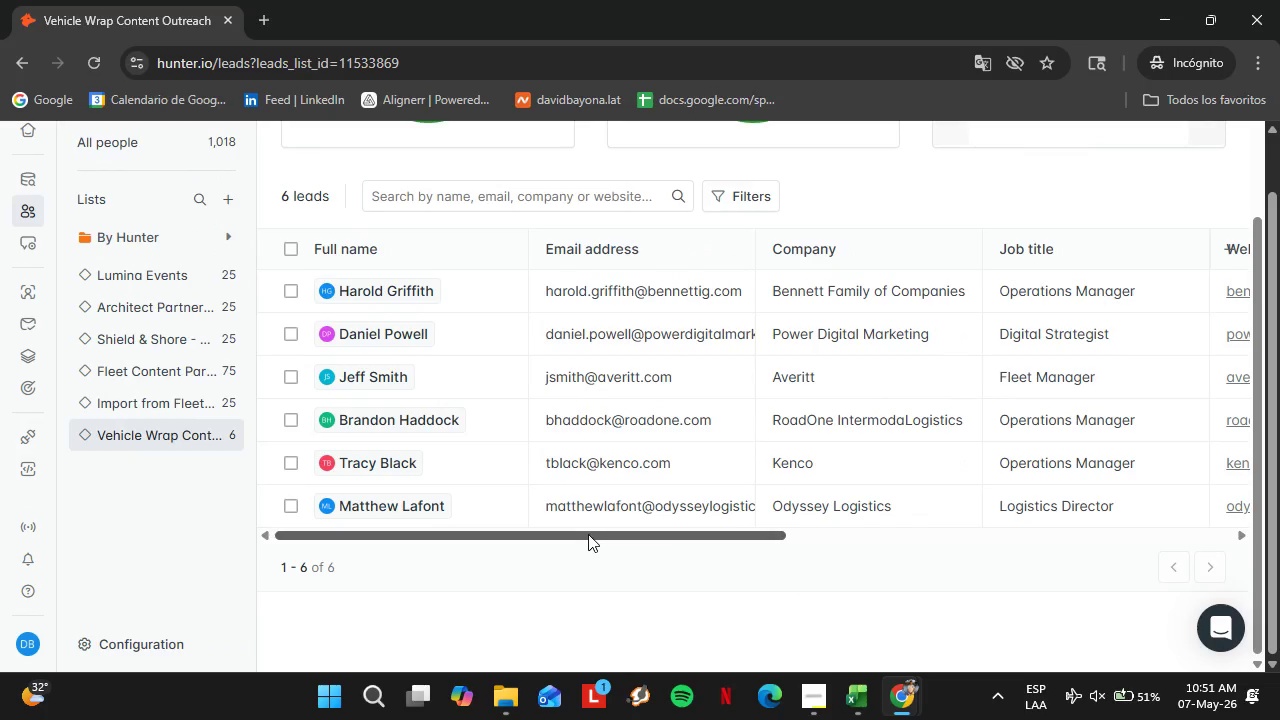 
left_click_drag(start_coordinate=[588, 534], to_coordinate=[964, 532])
 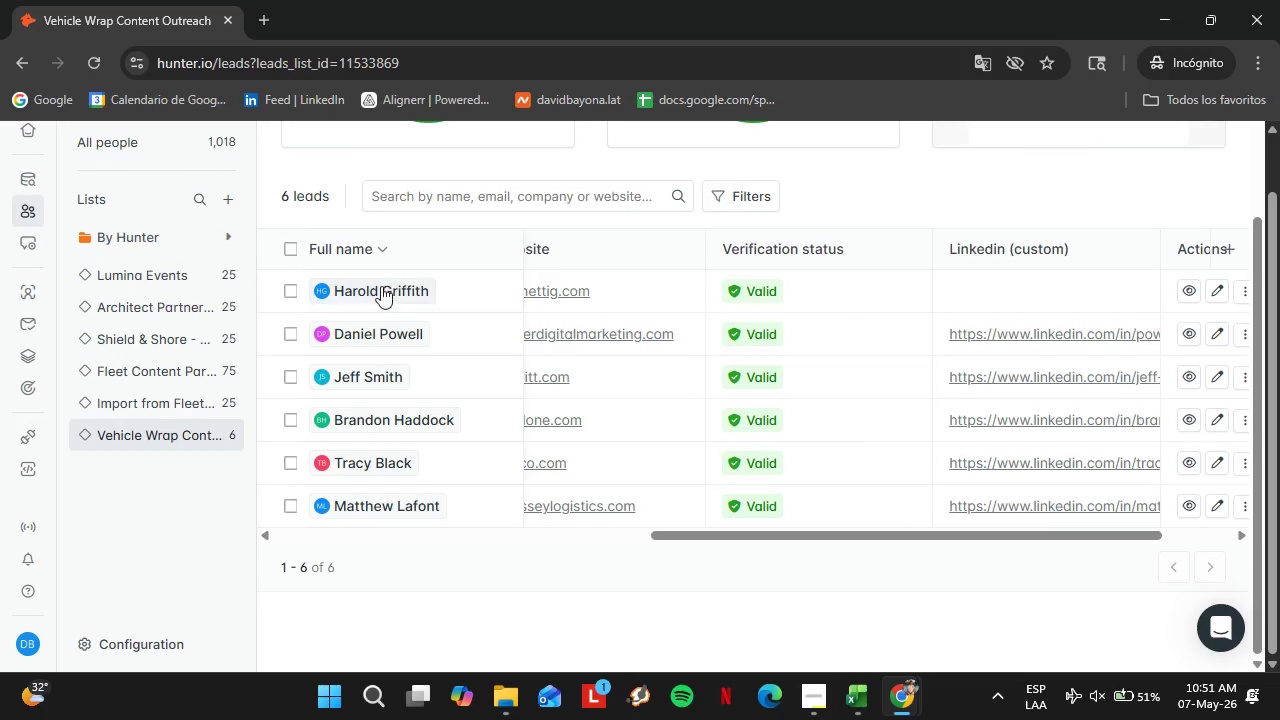 
left_click([378, 289])
 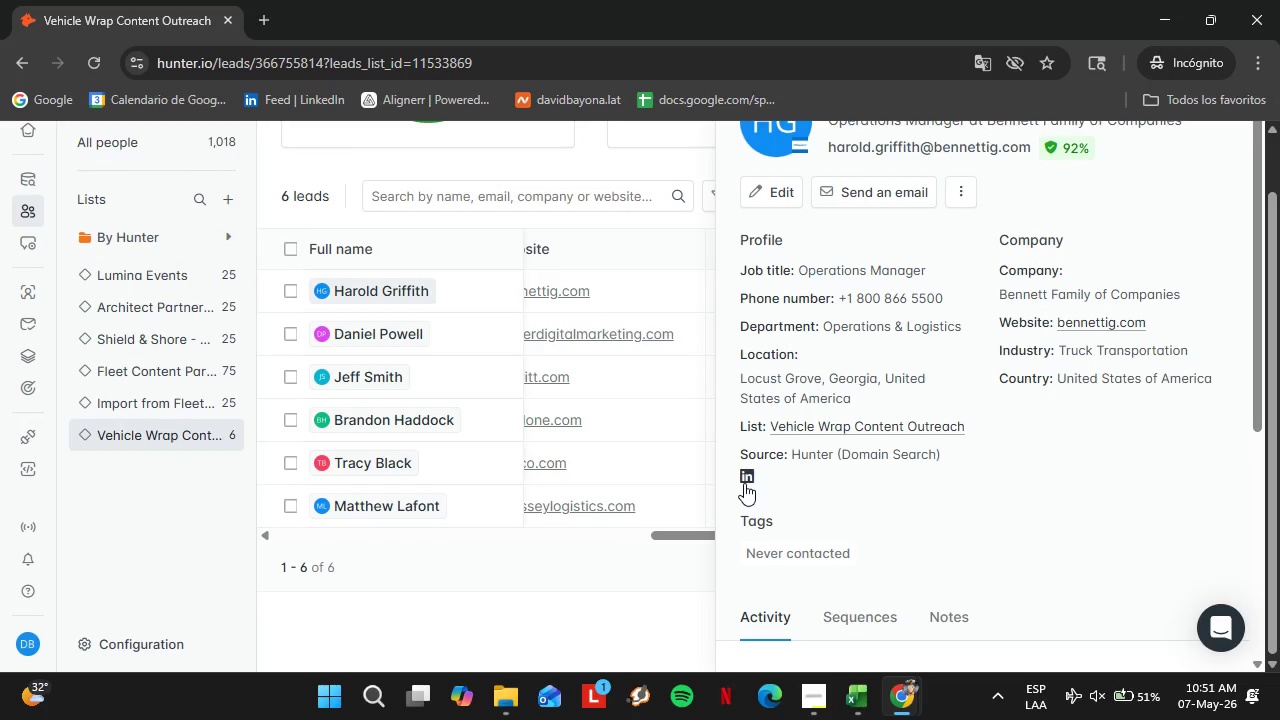 
right_click([747, 480])
 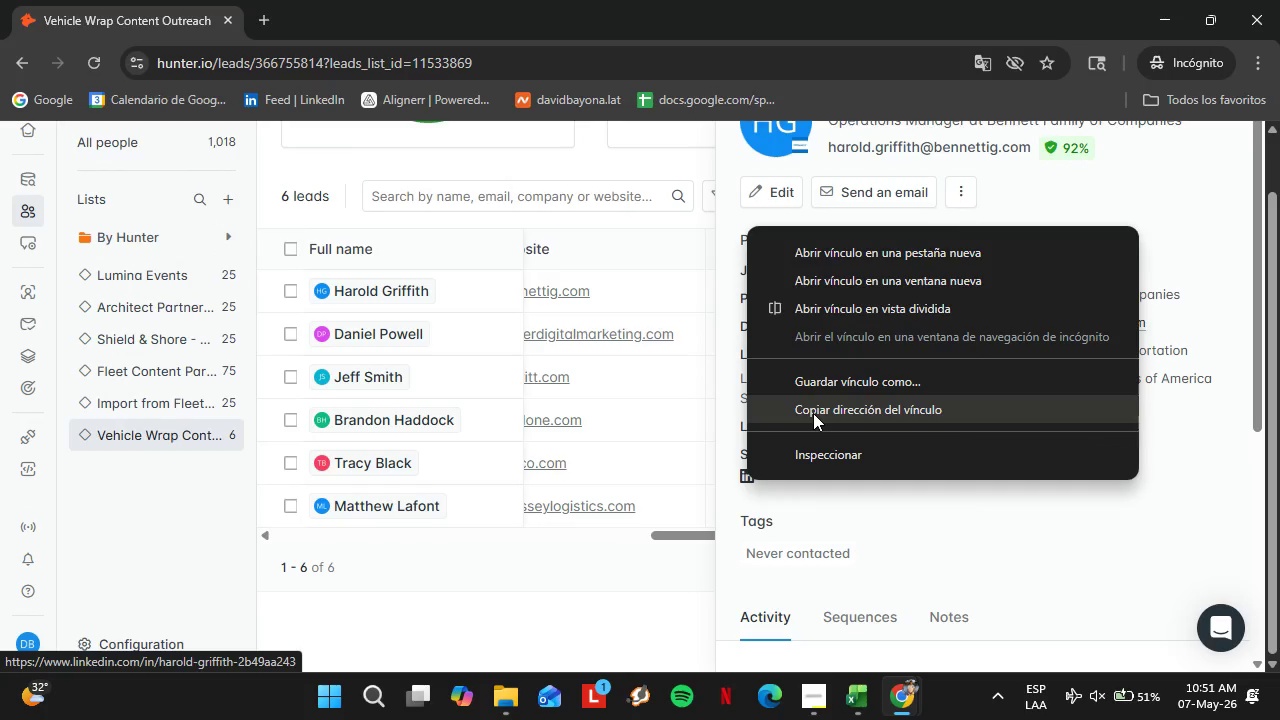 
left_click([813, 413])
 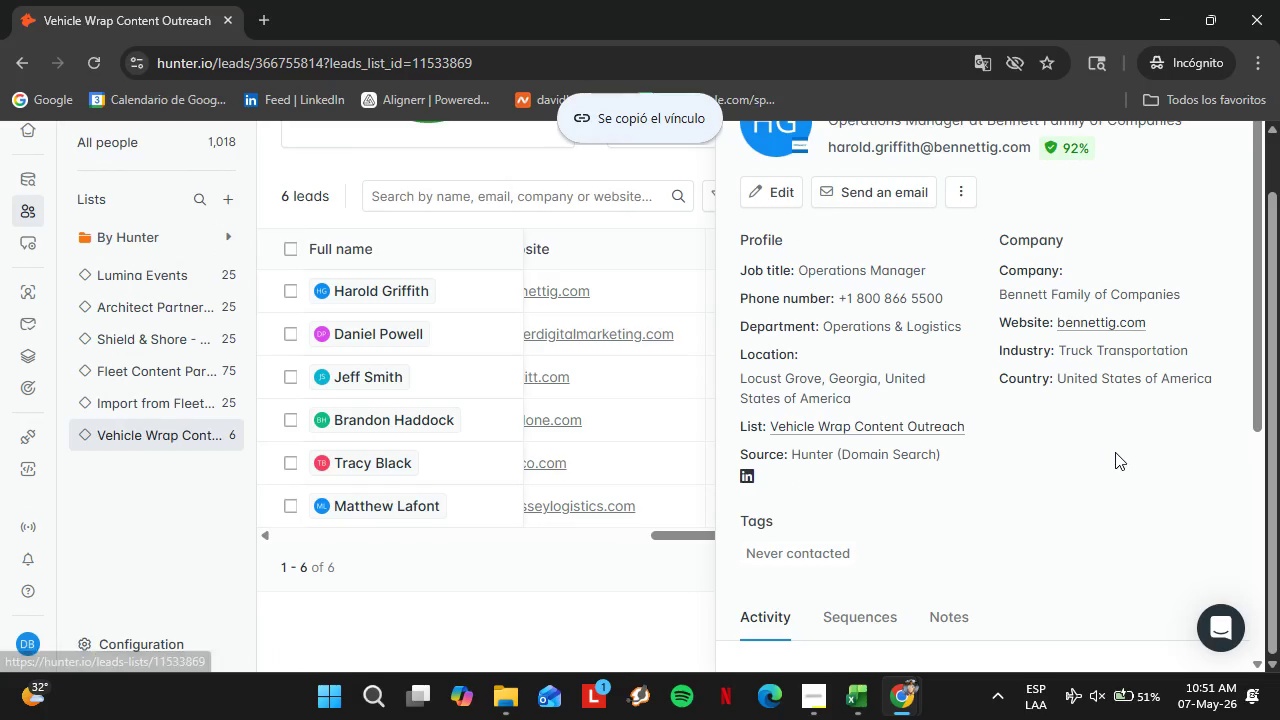 
scroll: coordinate [1115, 453], scroll_direction: up, amount: 2.0
 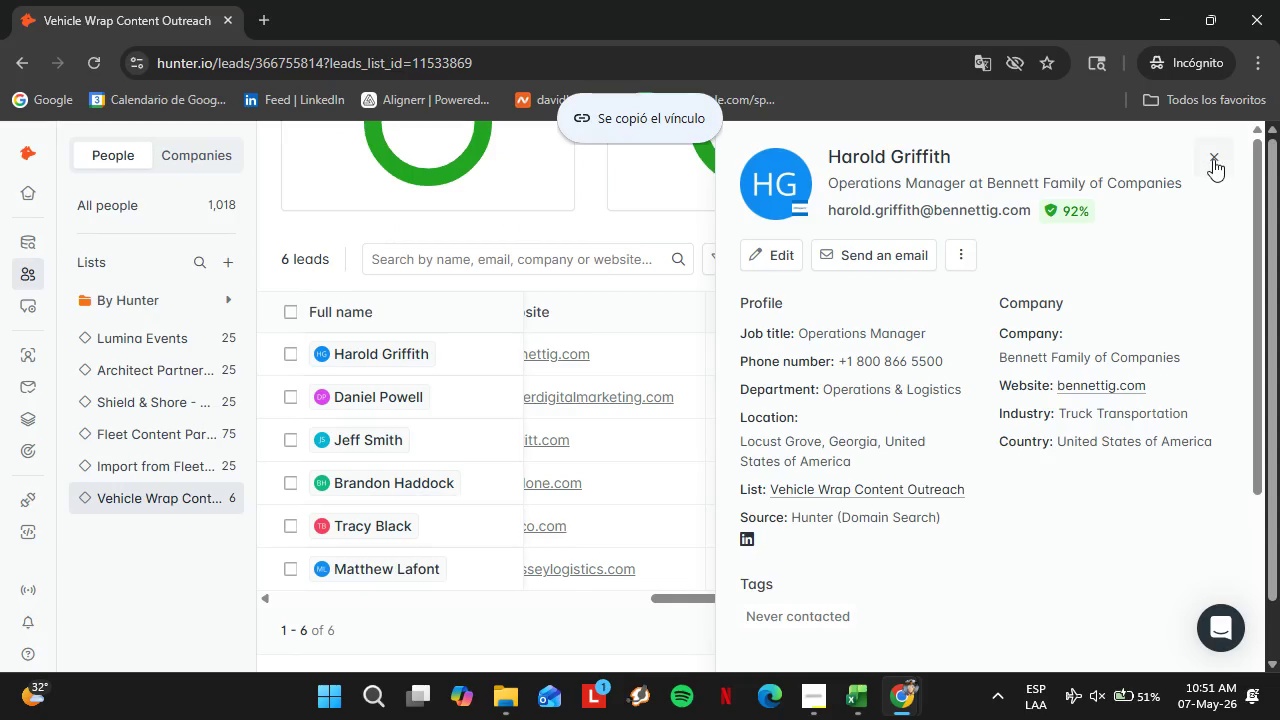 
left_click([1208, 158])
 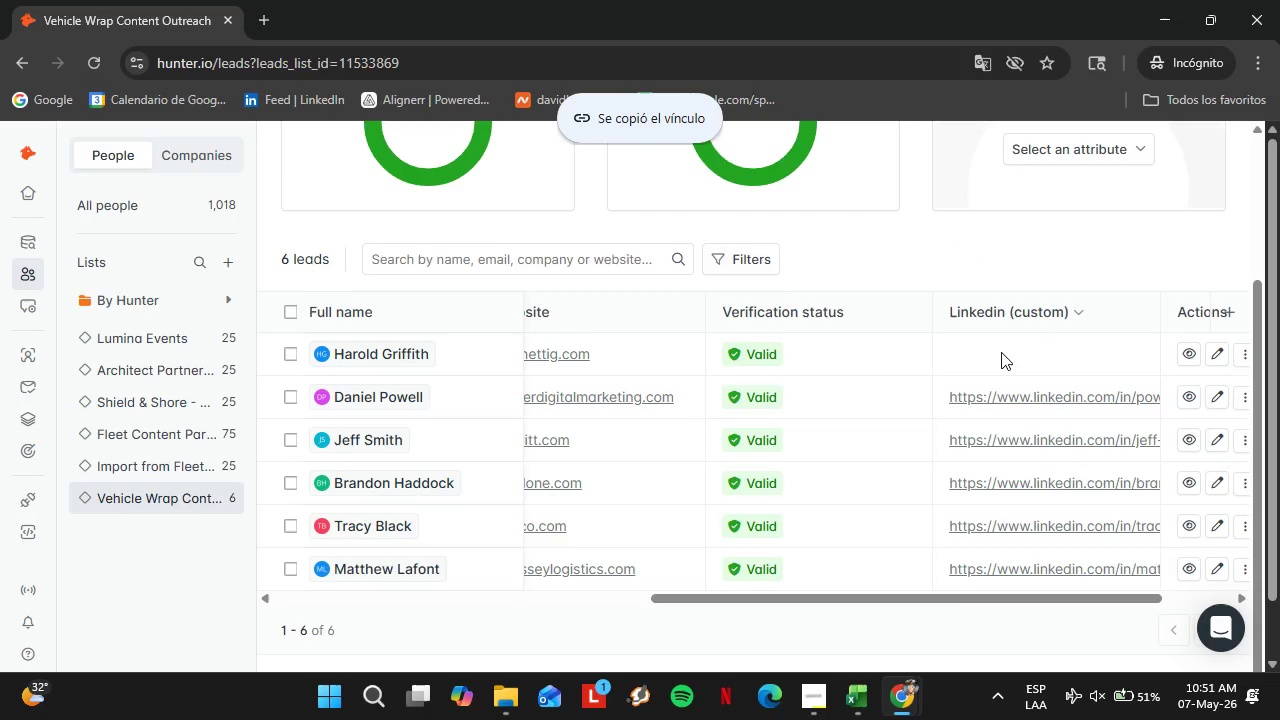 
double_click([1001, 352])
 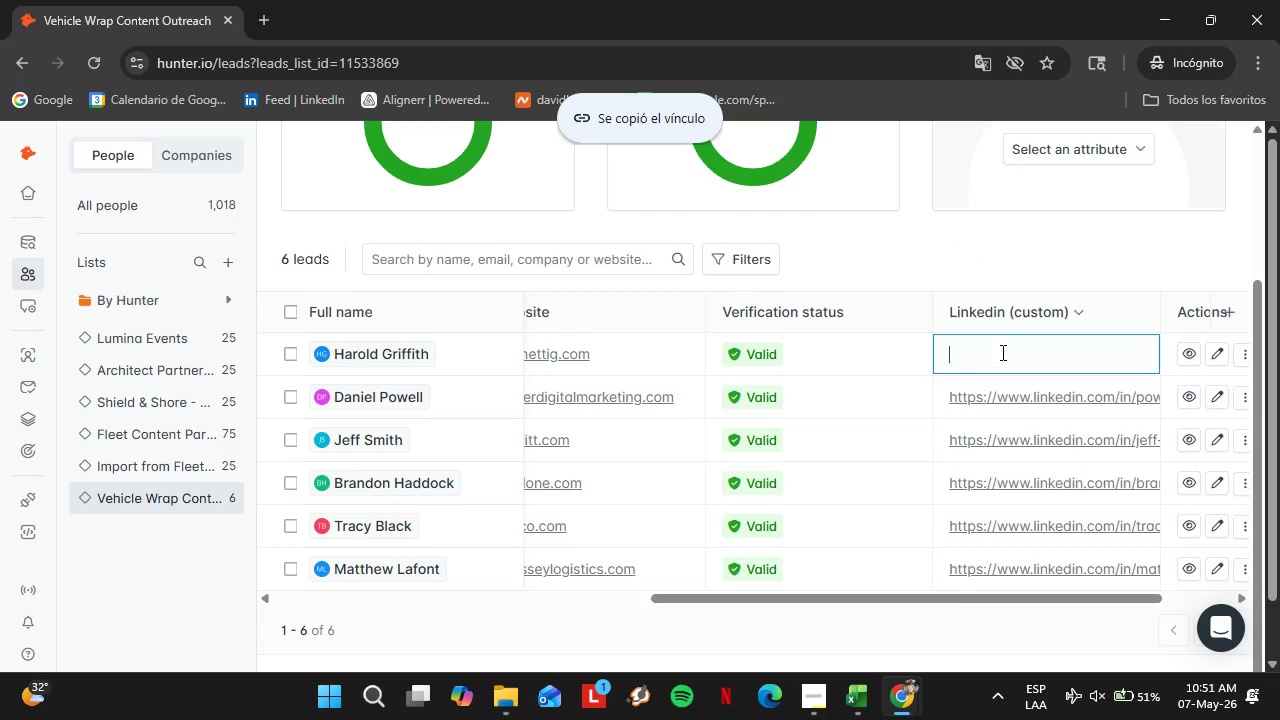 
triple_click([1001, 352])
 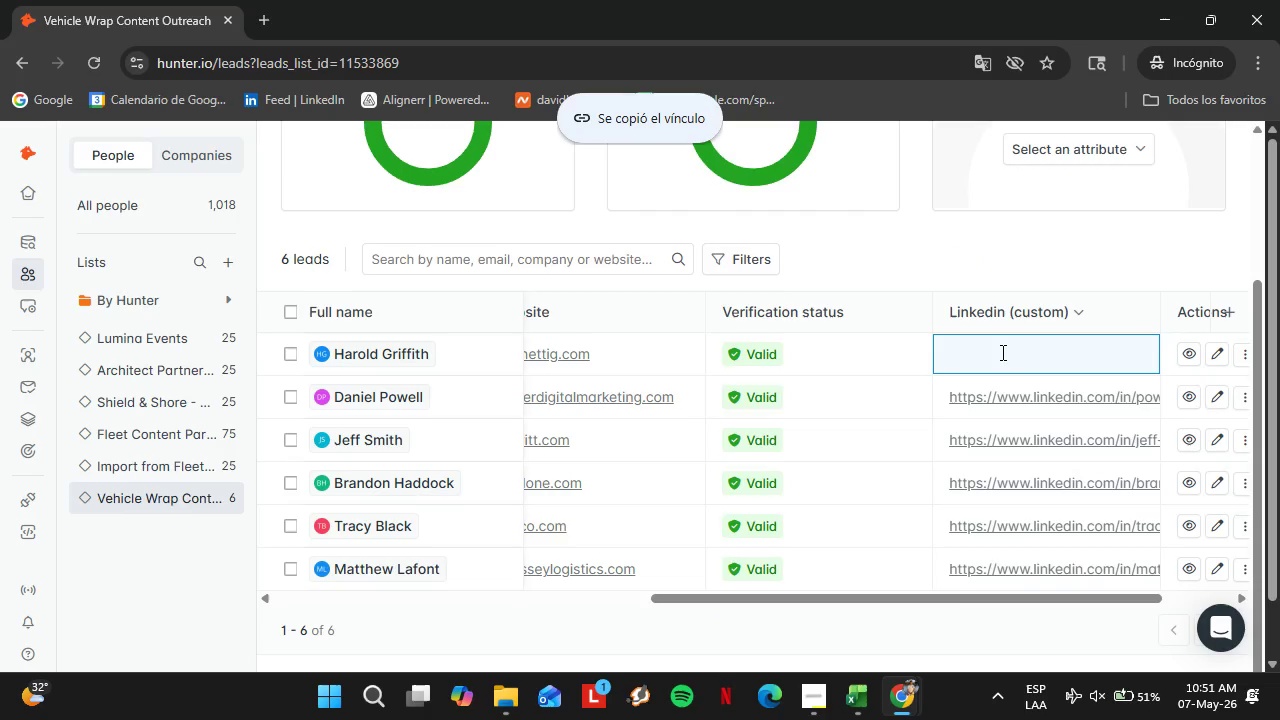 
key(Control+ControlLeft)
 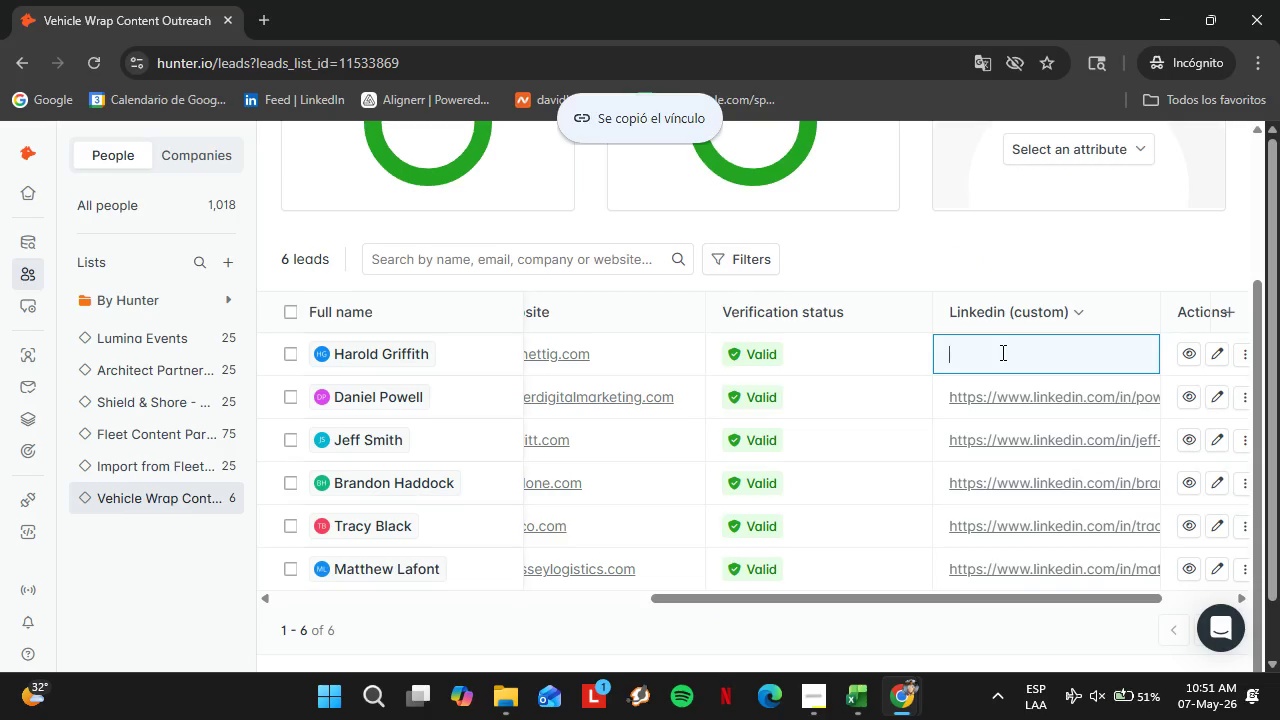 
key(Control+V)
 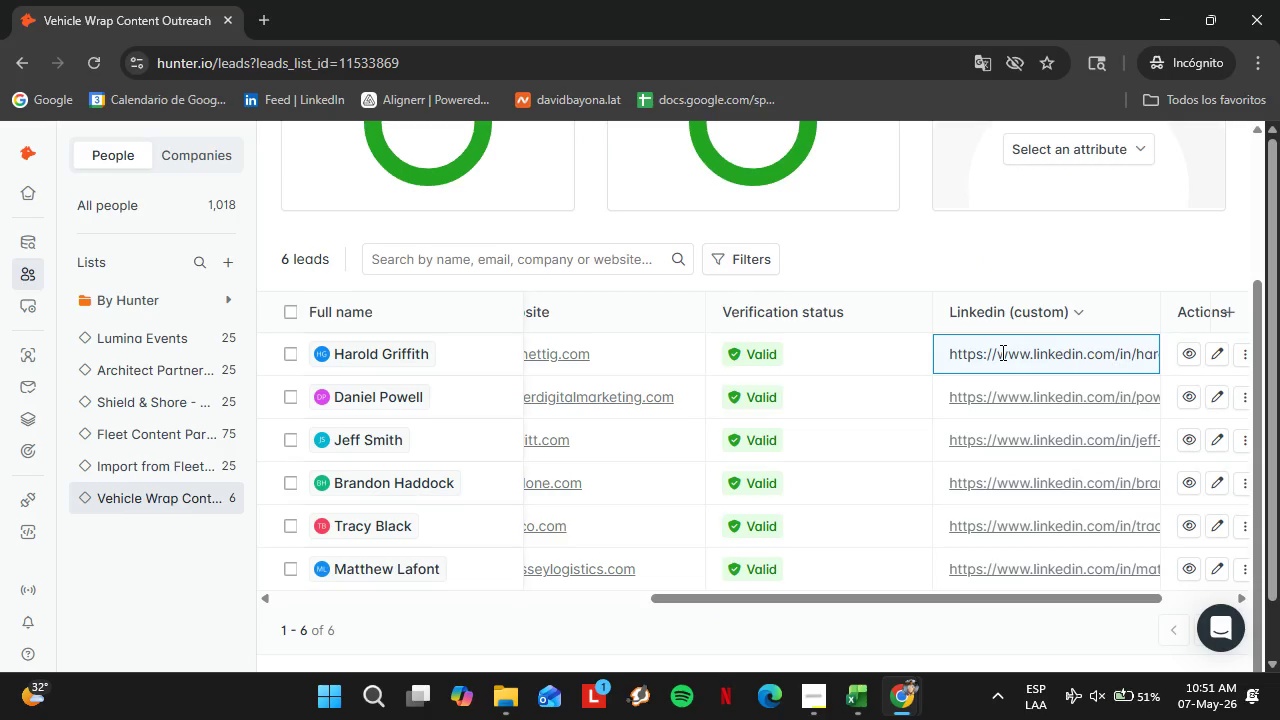 
key(Enter)
 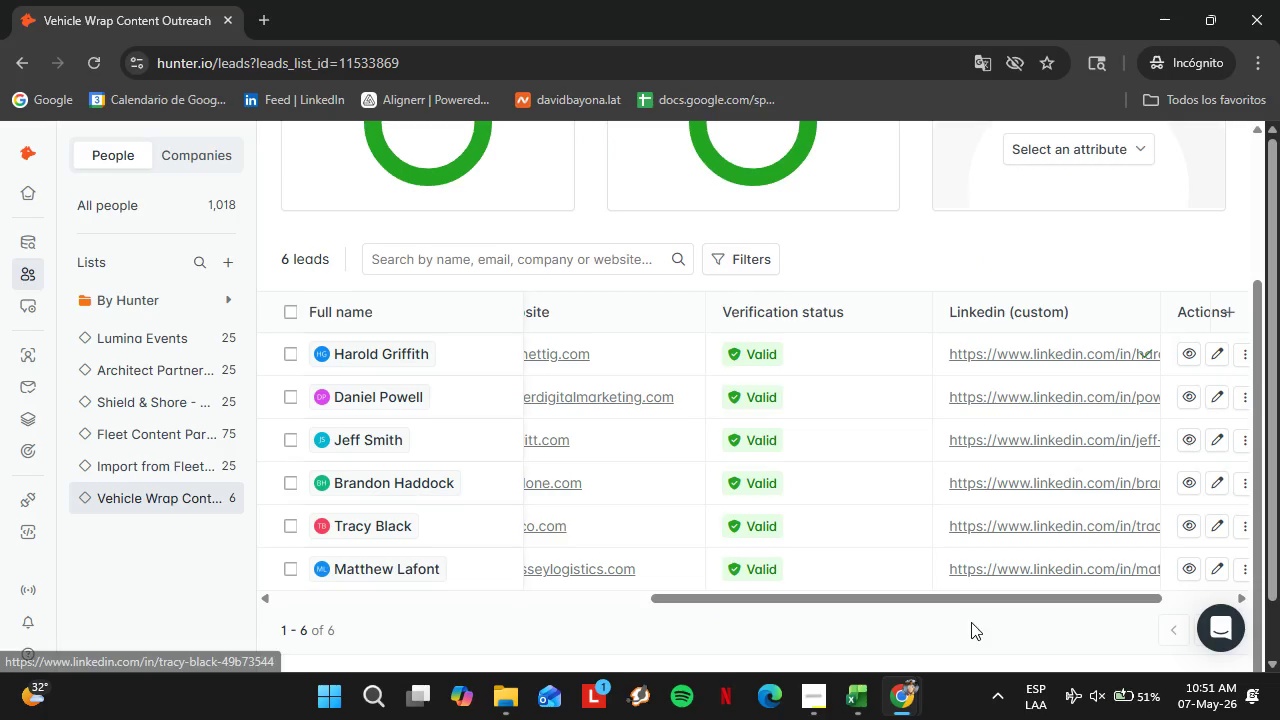 
left_click_drag(start_coordinate=[964, 602], to_coordinate=[571, 610])
 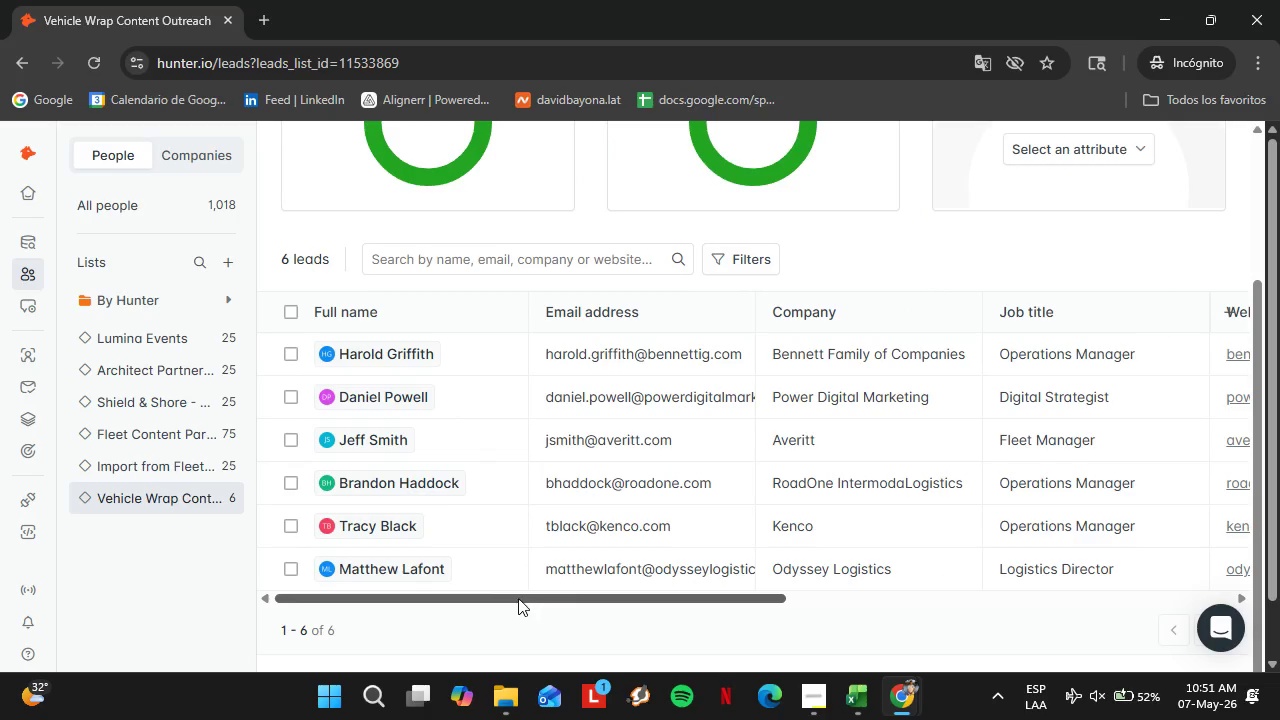 
left_click_drag(start_coordinate=[517, 598], to_coordinate=[431, 593])
 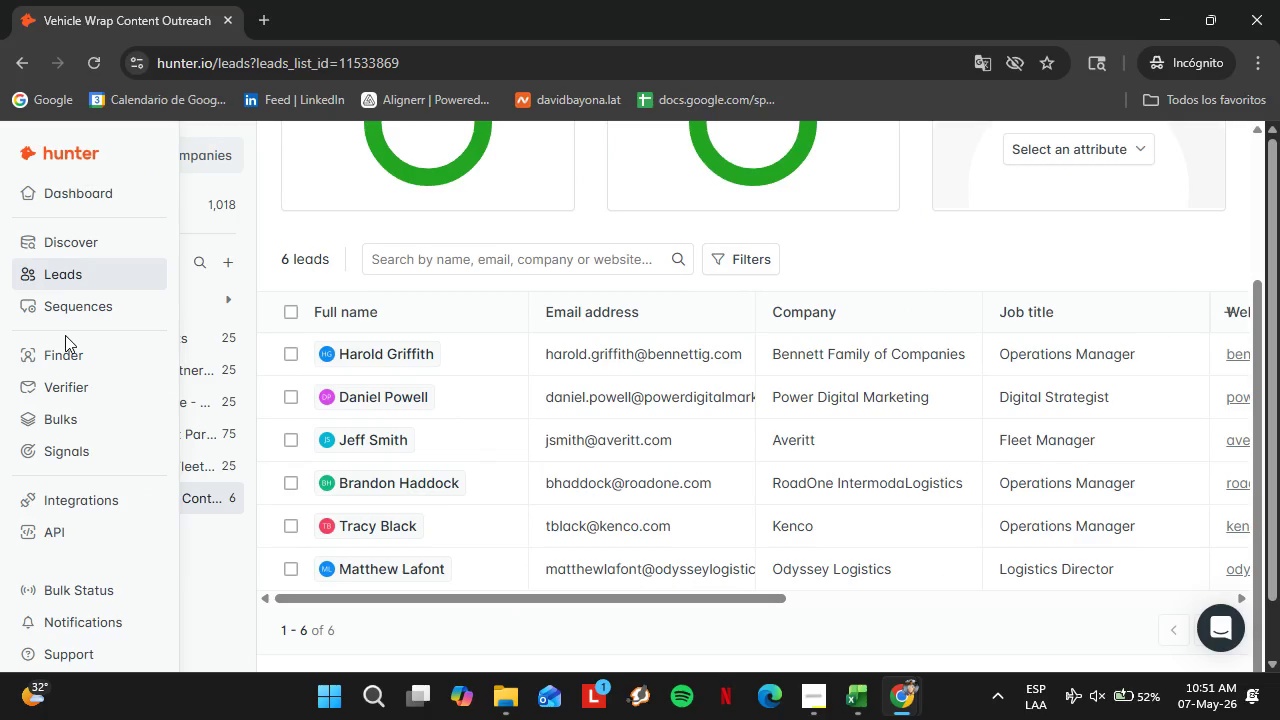 
wait(8.14)
 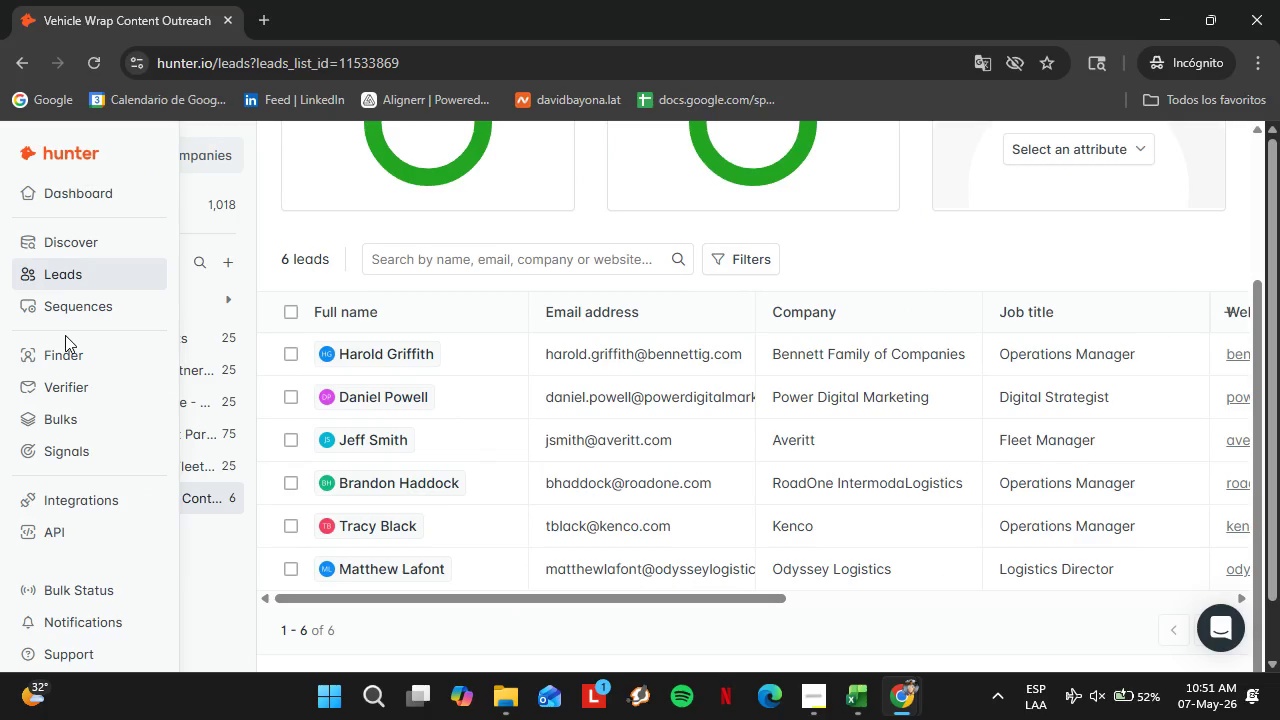 
left_click([56, 354])
 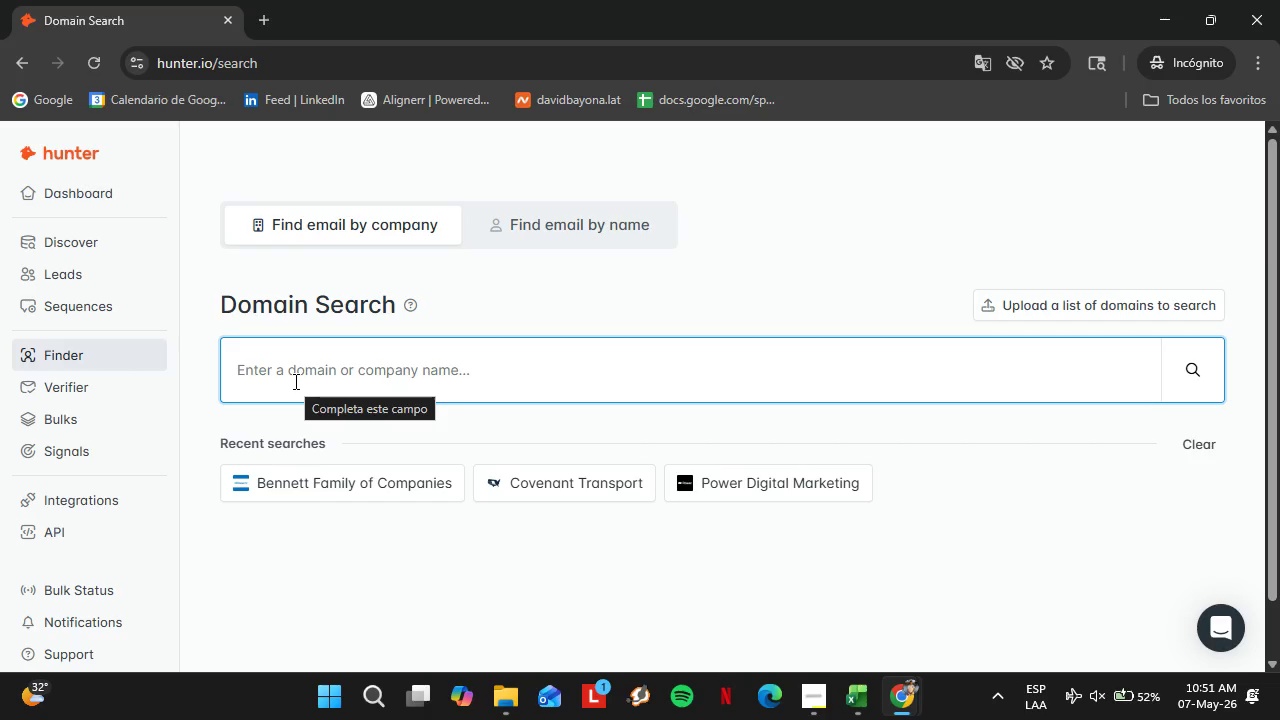 
wait(13.8)
 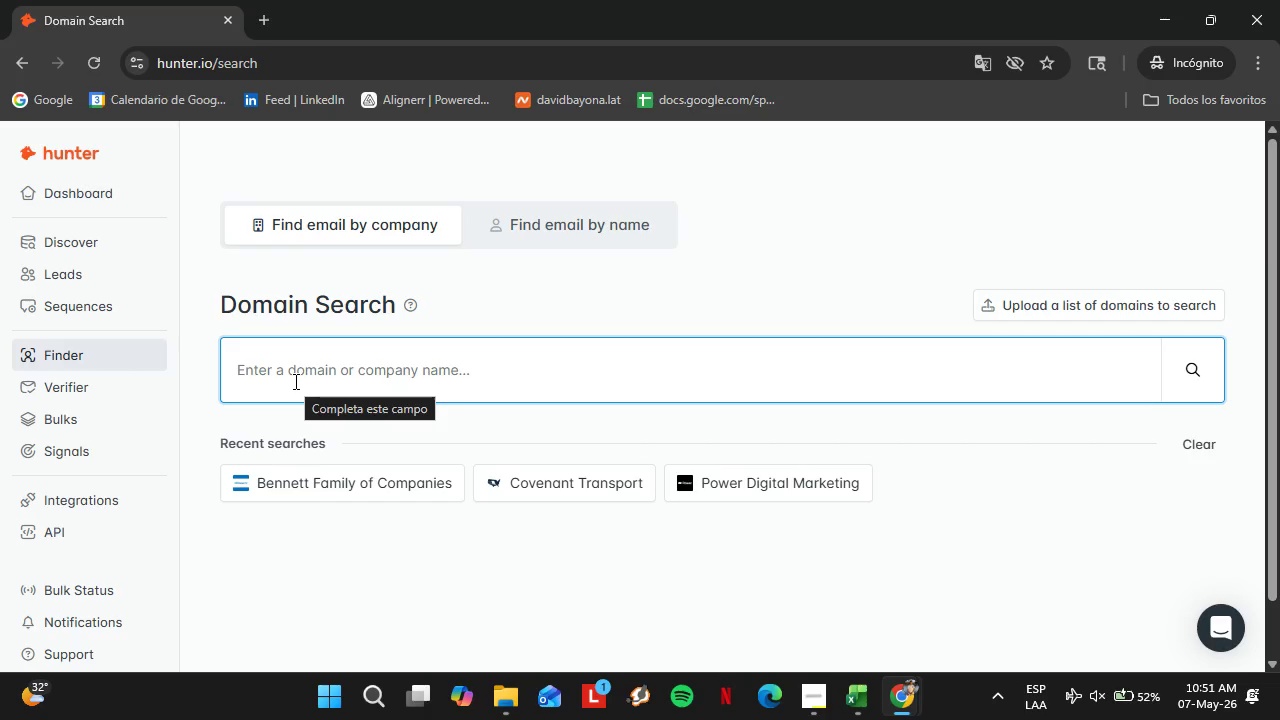 
type(directivecons)
 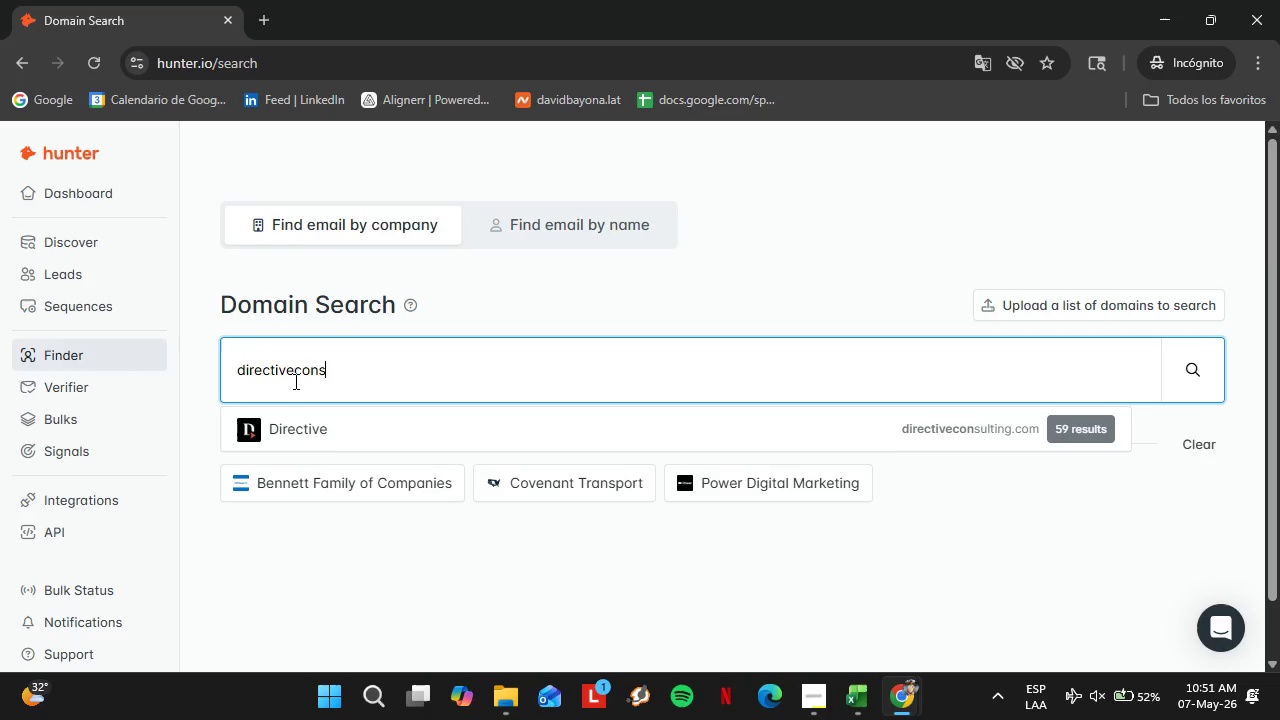 
key(ArrowDown)
 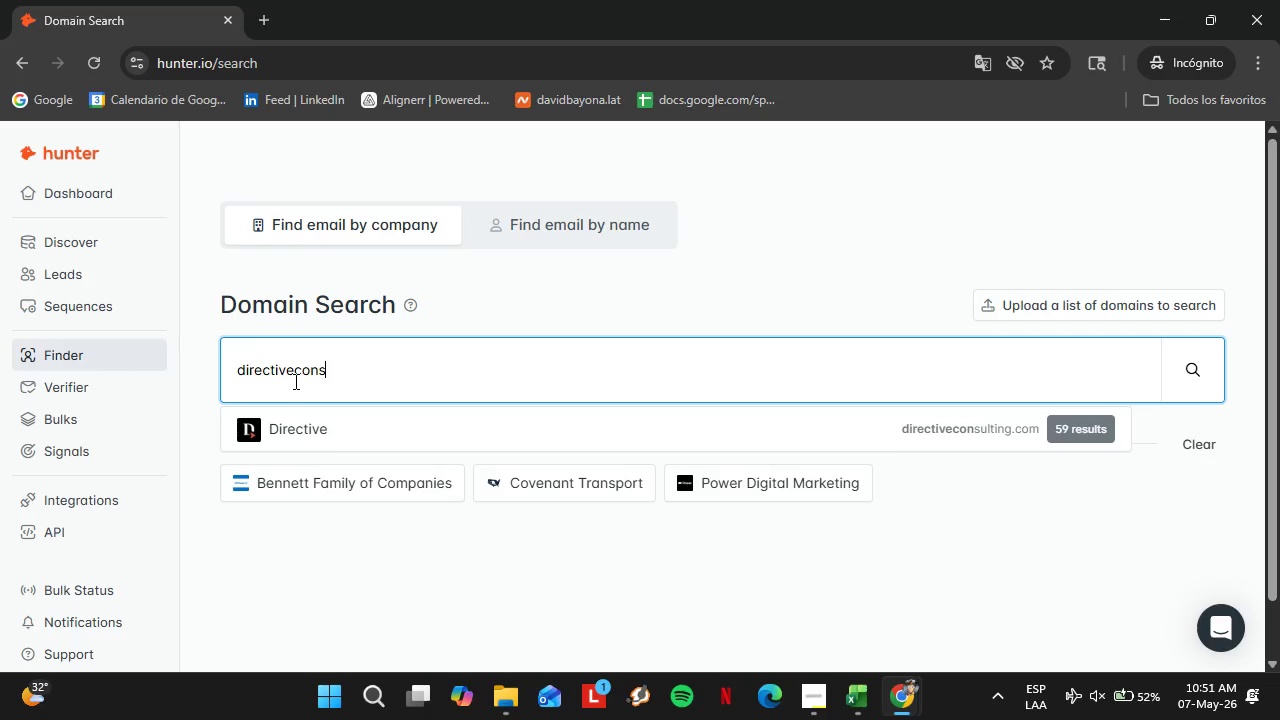 
key(Enter)
 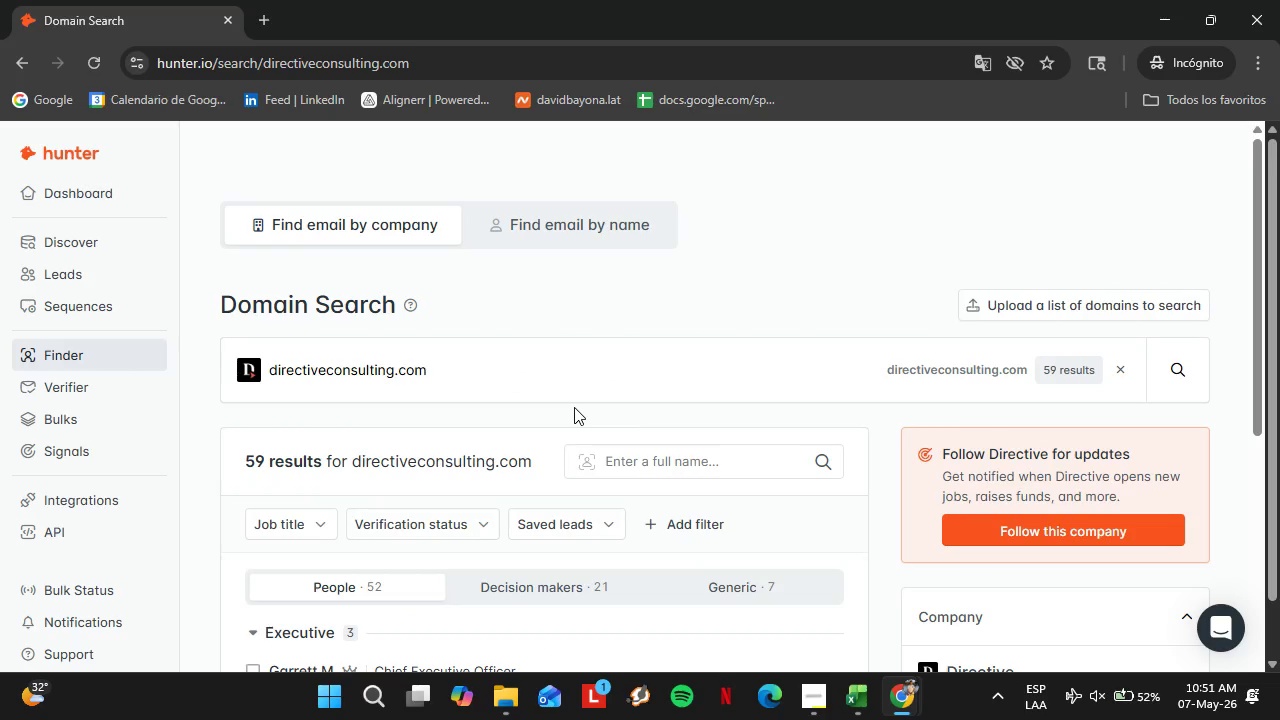 
scroll: coordinate [316, 427], scroll_direction: down, amount: 3.0
 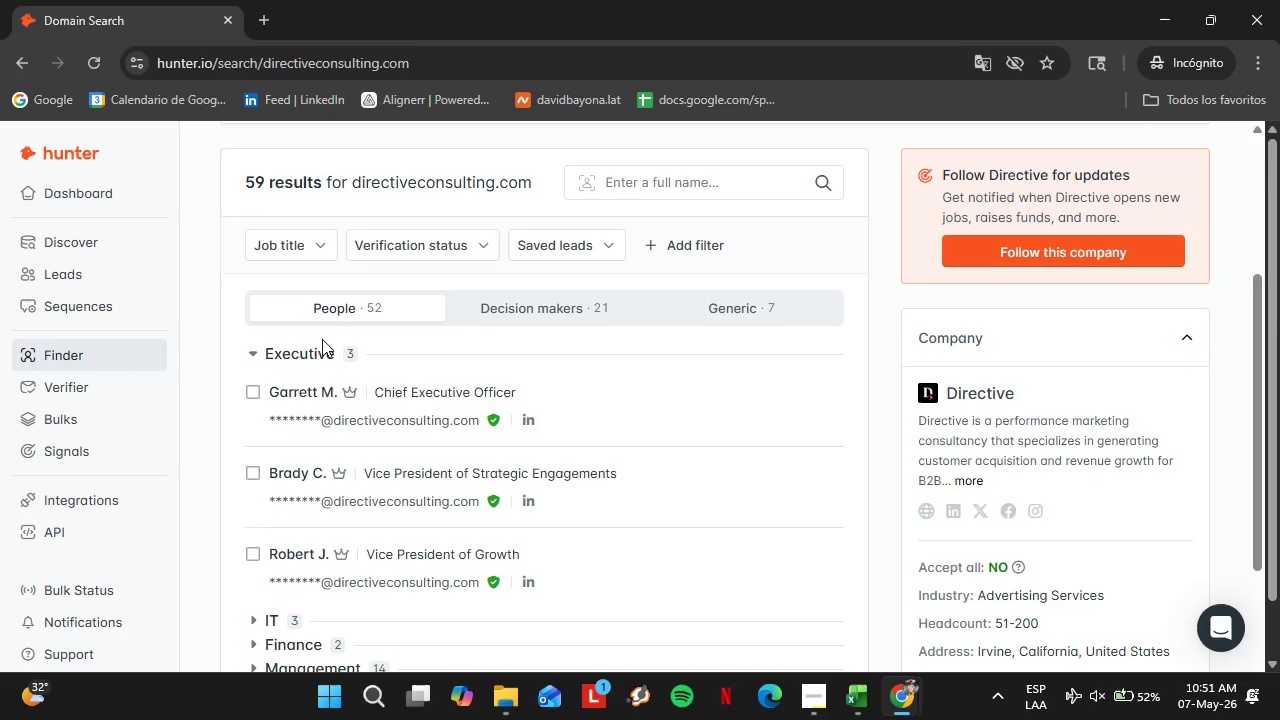 
left_click([318, 361])
 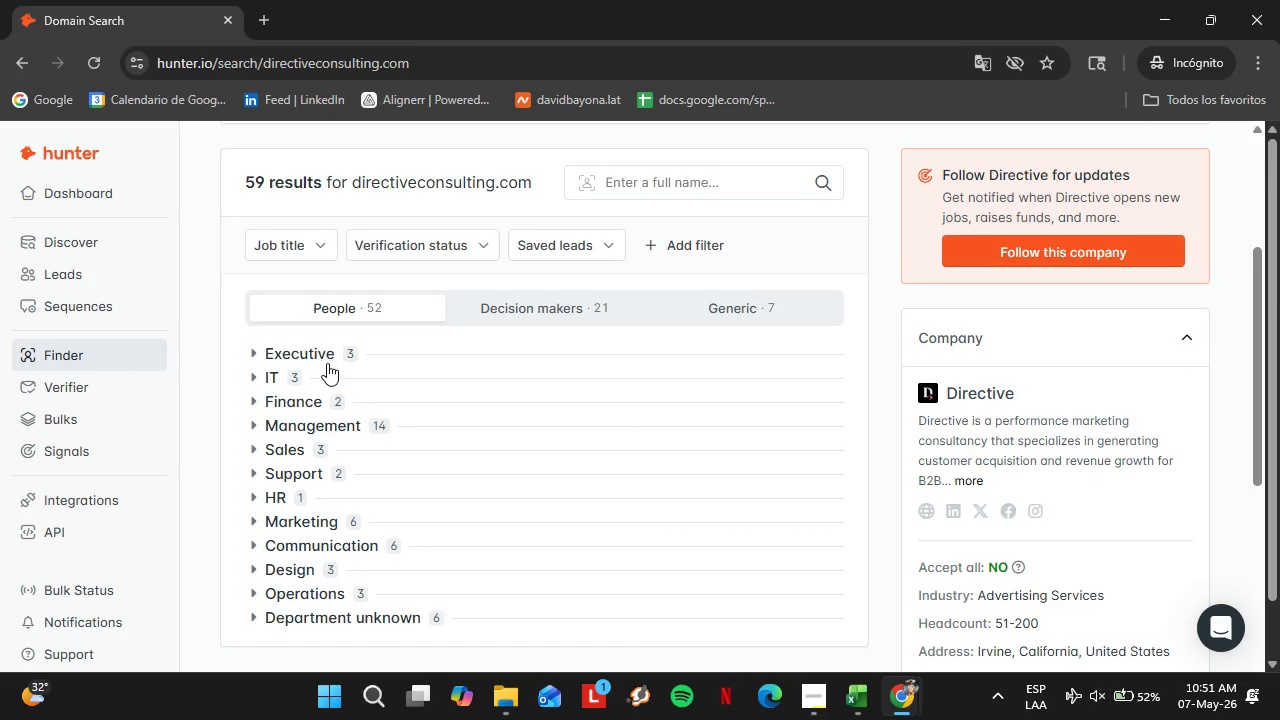 
scroll: coordinate [326, 367], scroll_direction: down, amount: 1.0
 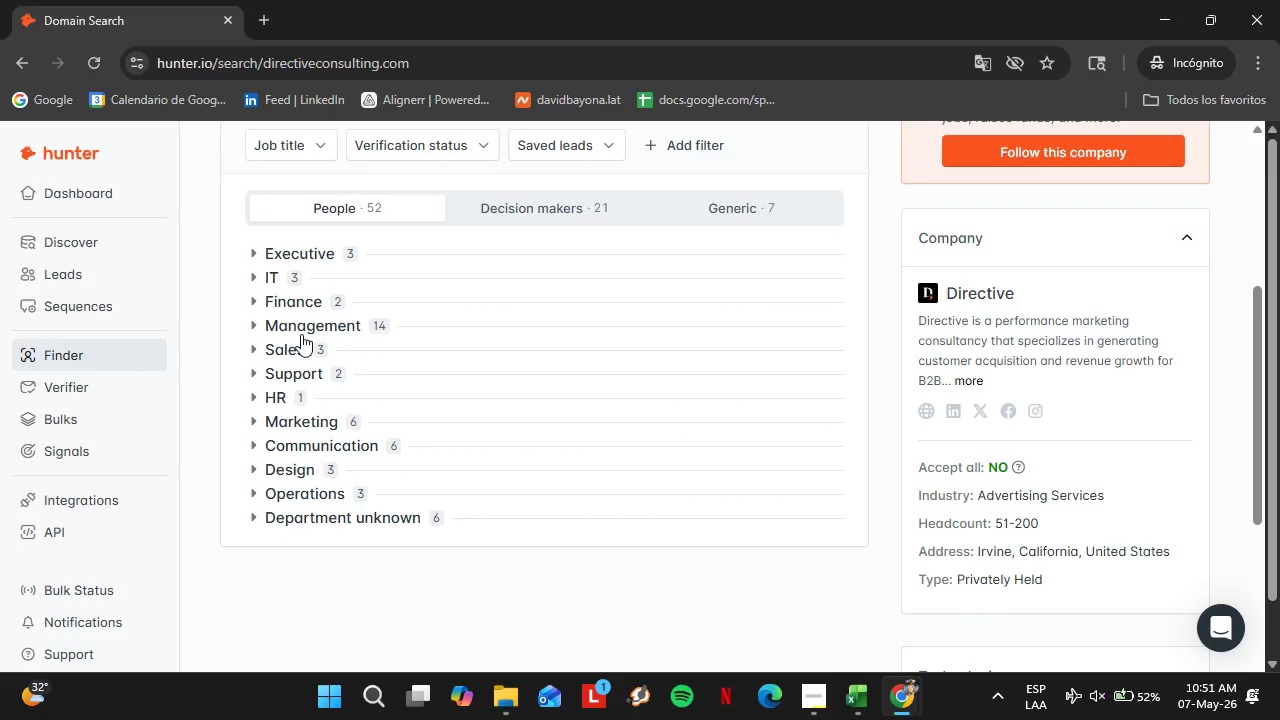 
left_click([301, 334])
 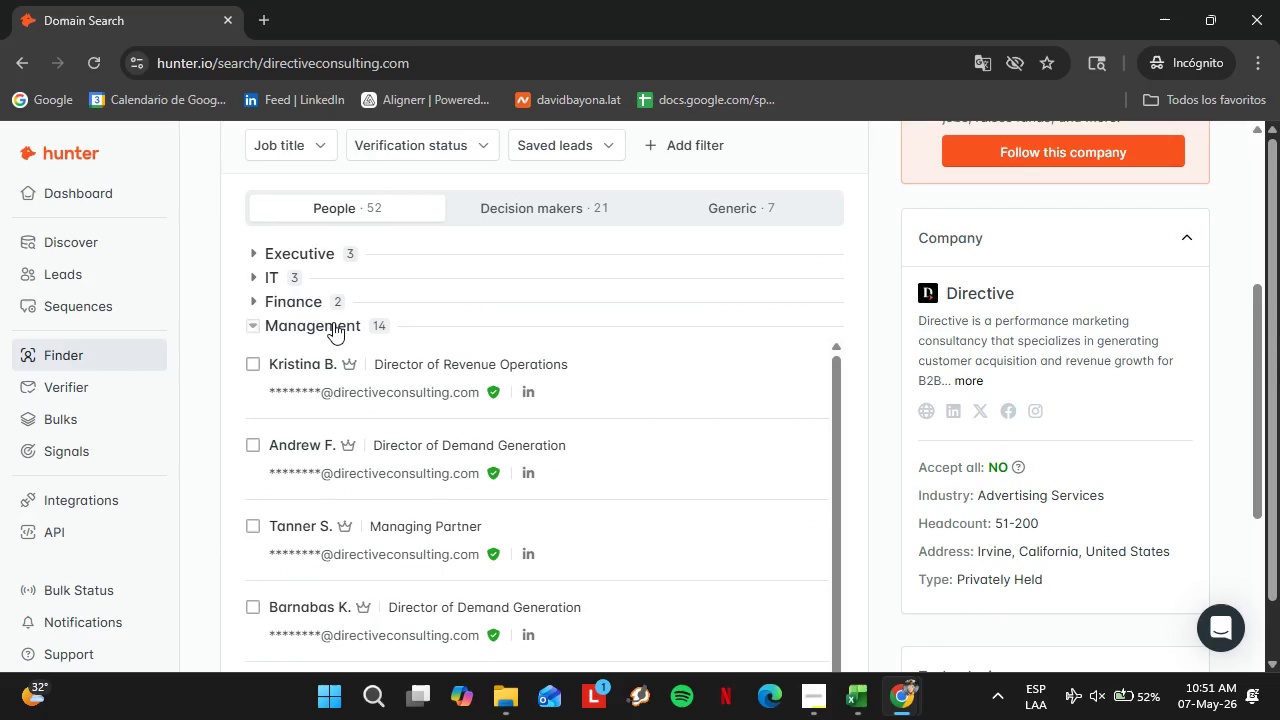 
left_click([333, 322])
 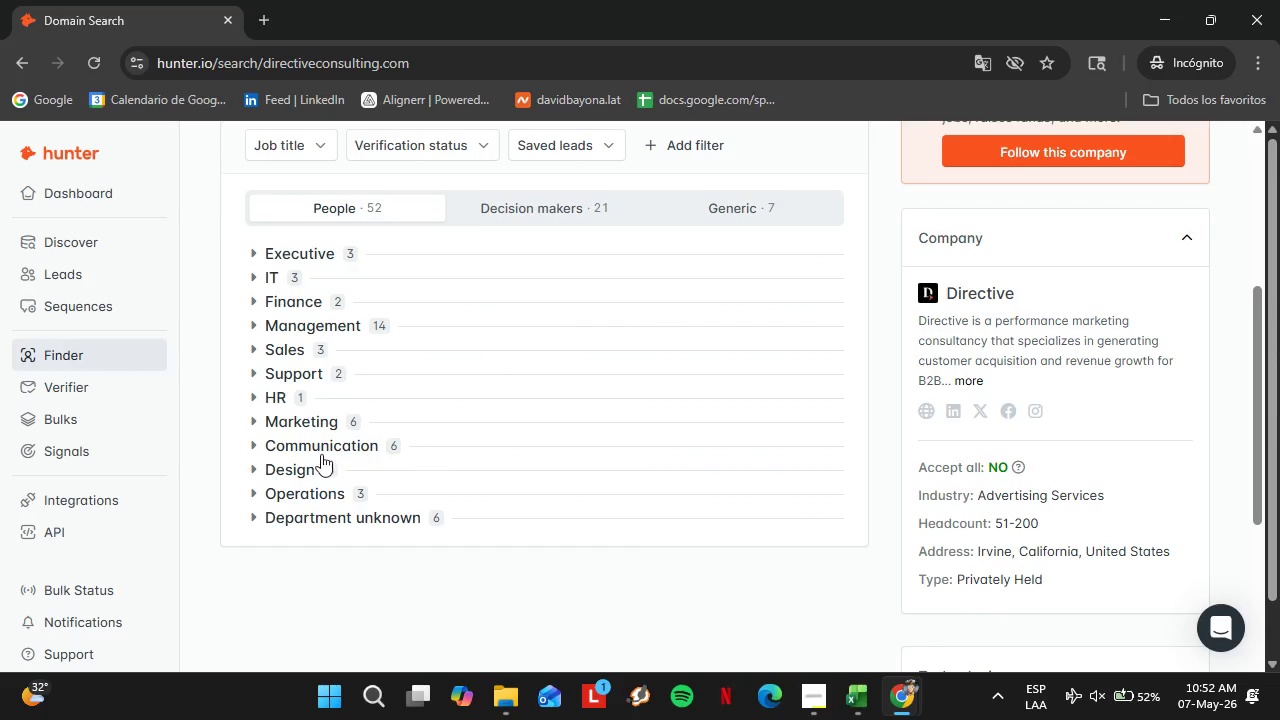 
wait(5.5)
 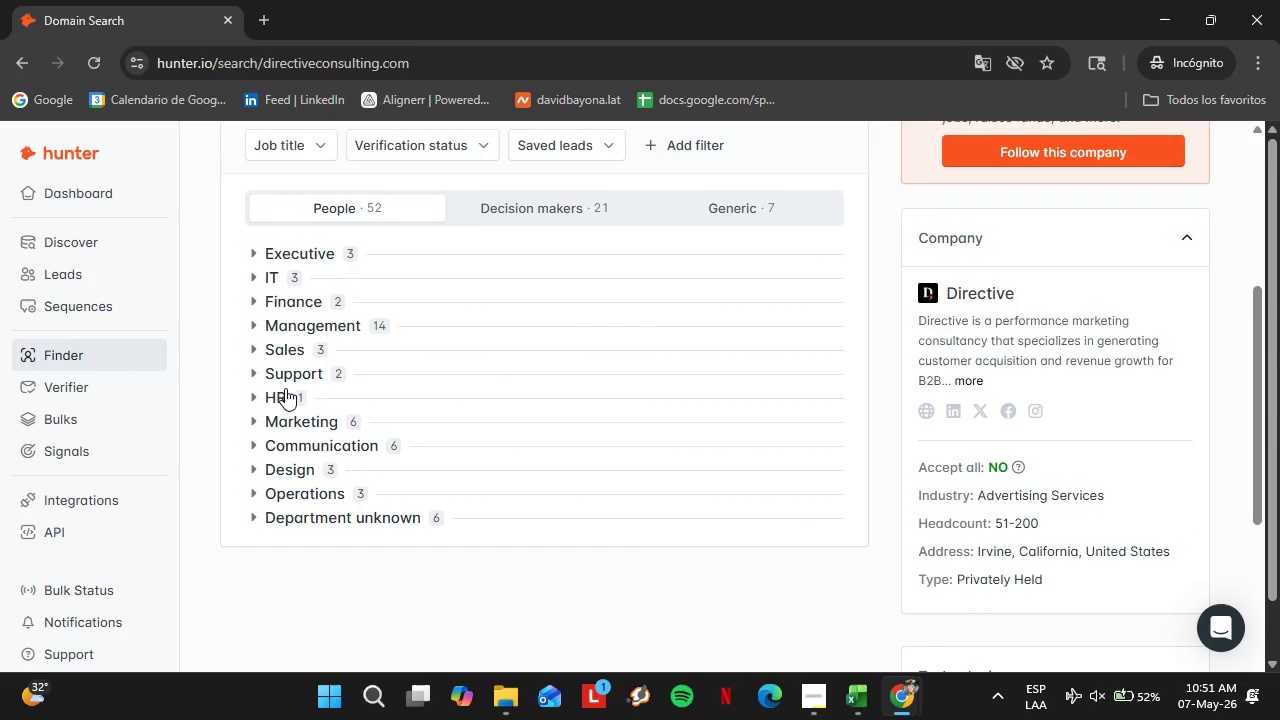 
left_click([313, 486])
 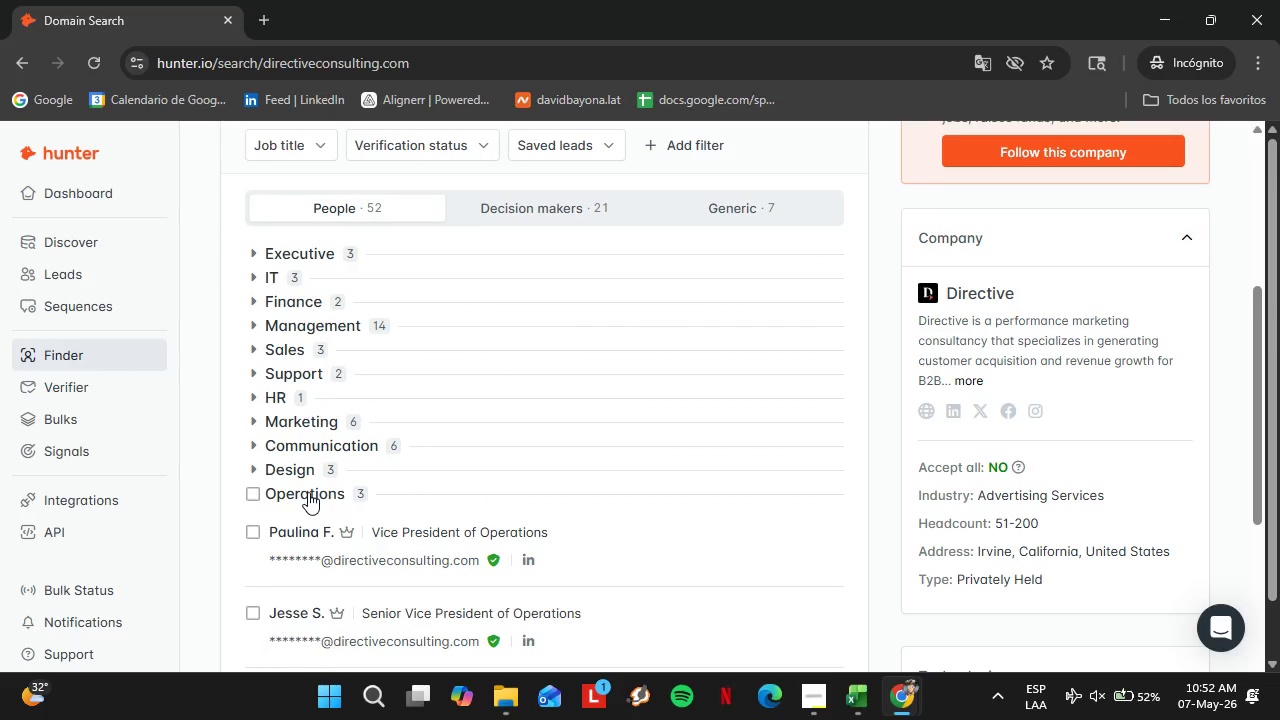 
left_click([308, 492])
 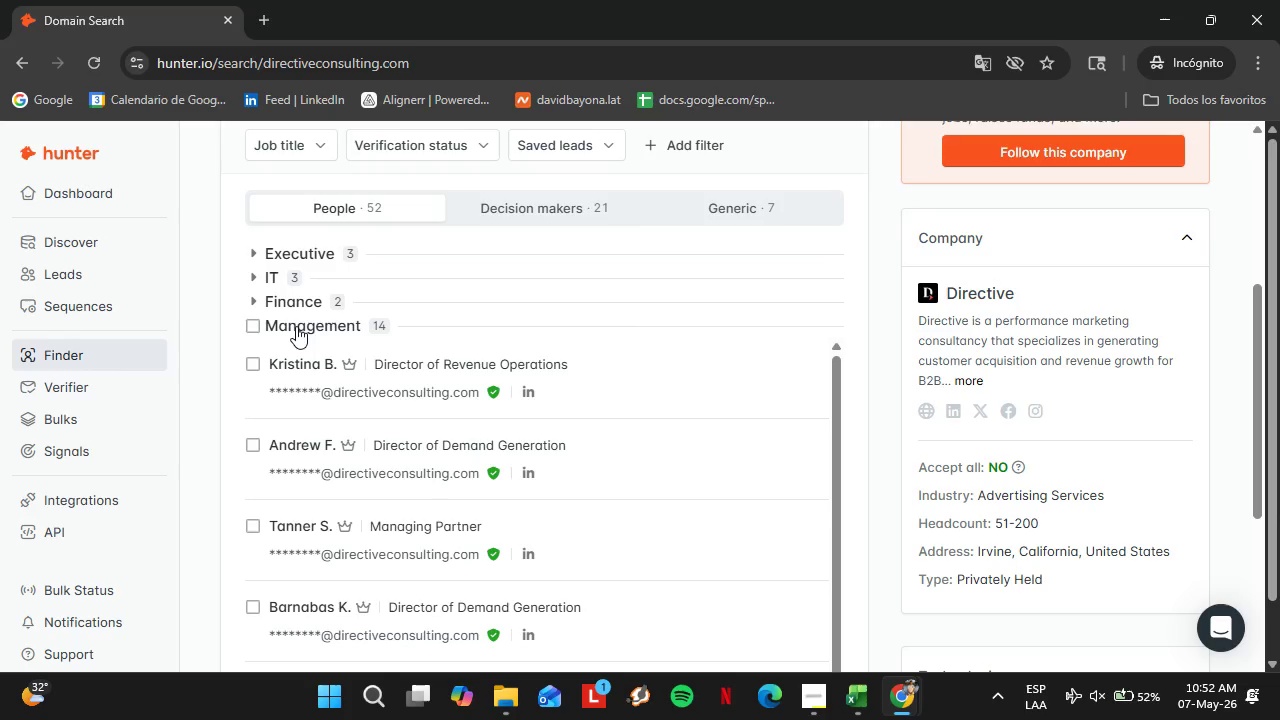 
left_click([296, 326])
 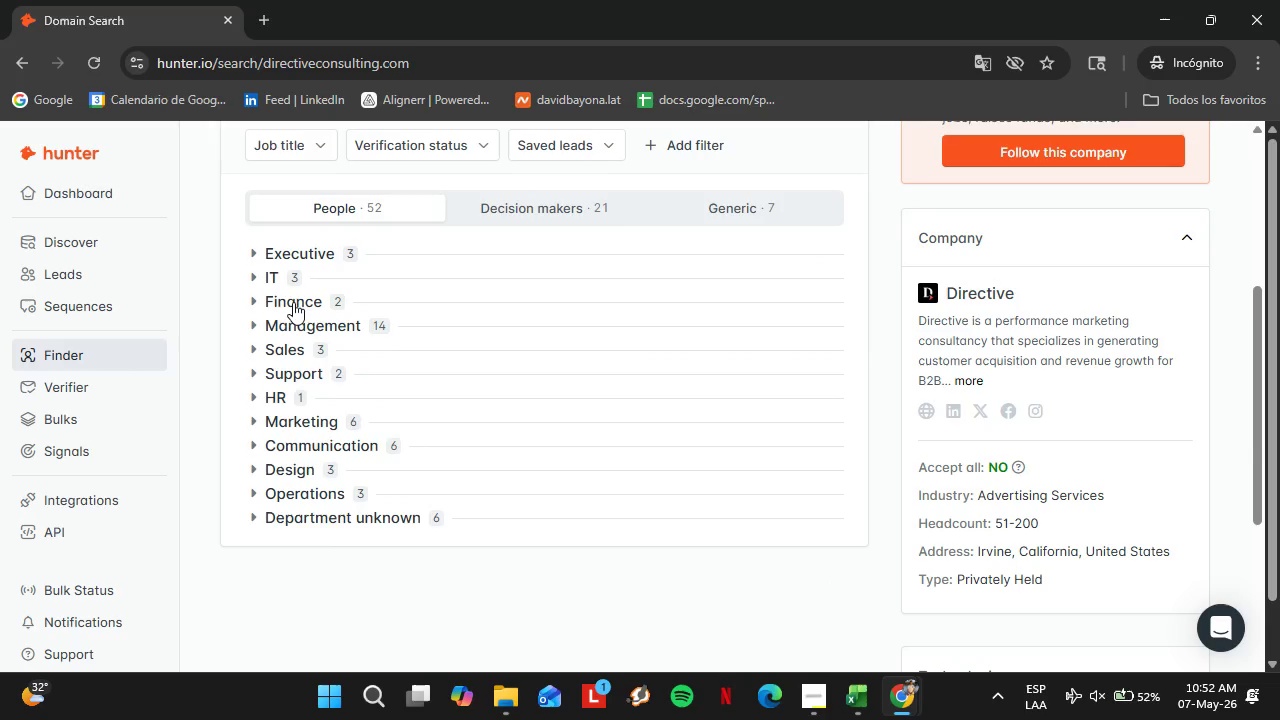 
left_click([293, 302])
 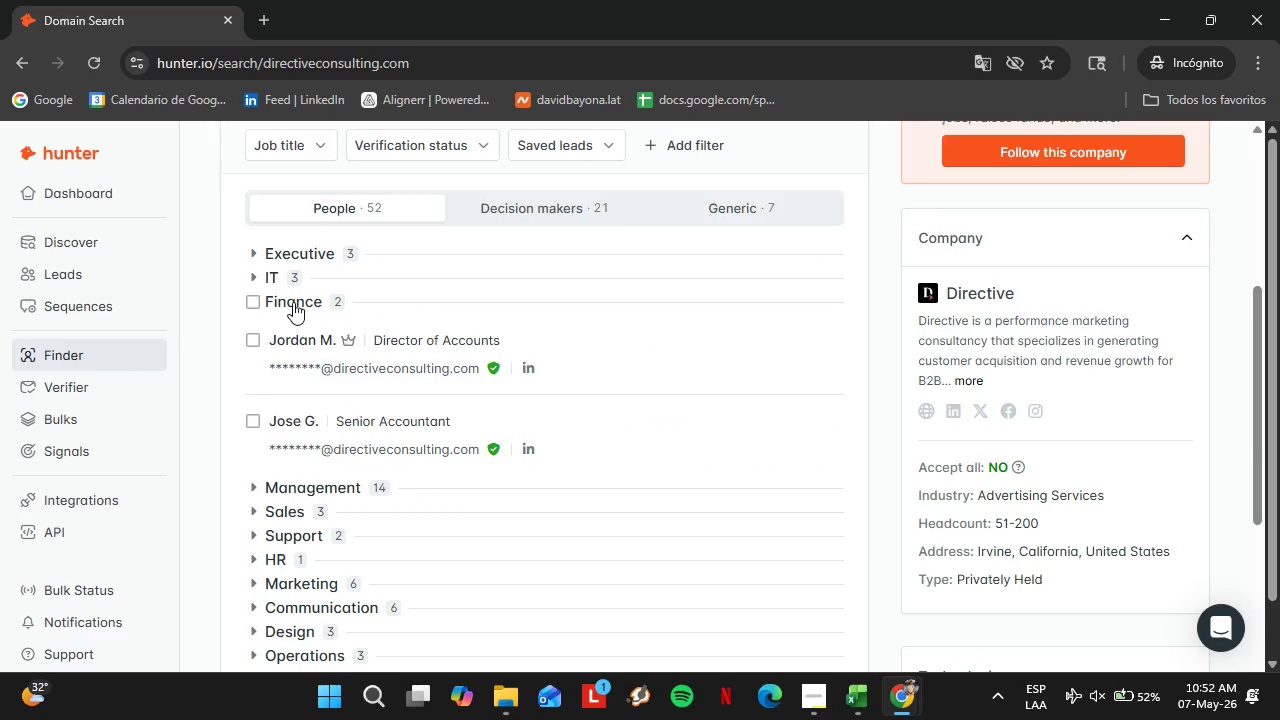 
left_click([293, 302])
 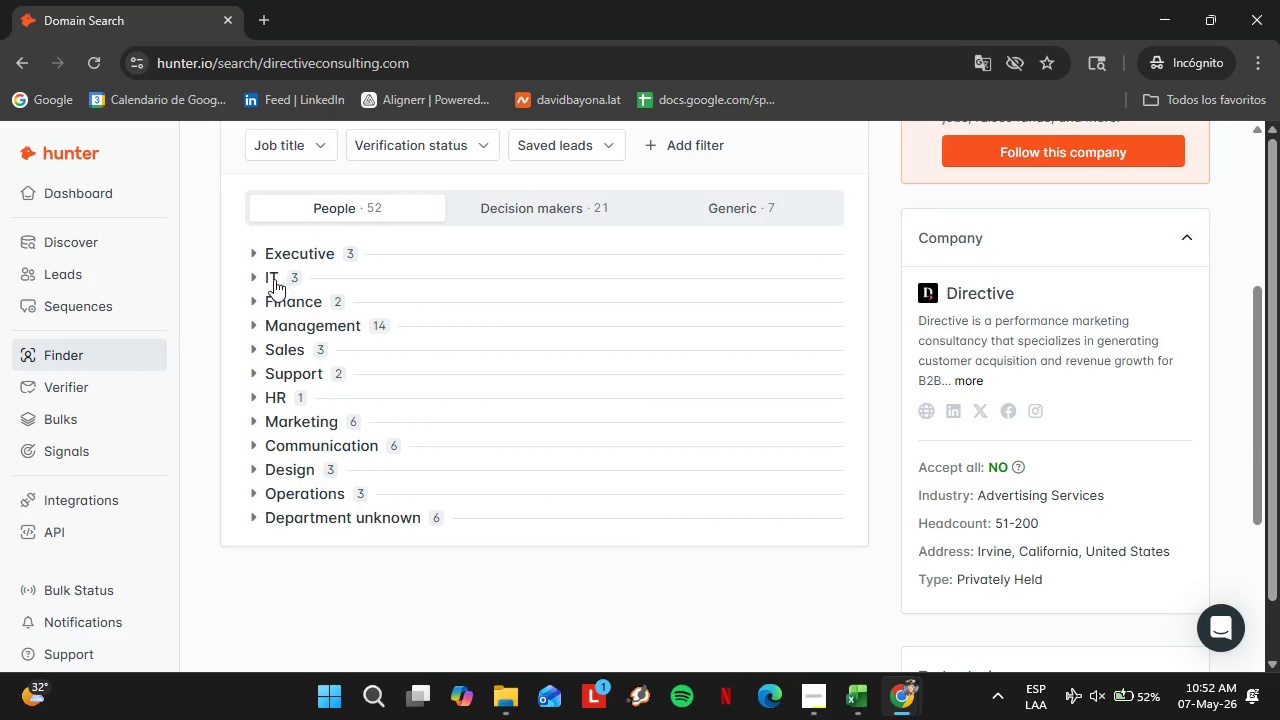 
left_click([270, 281])
 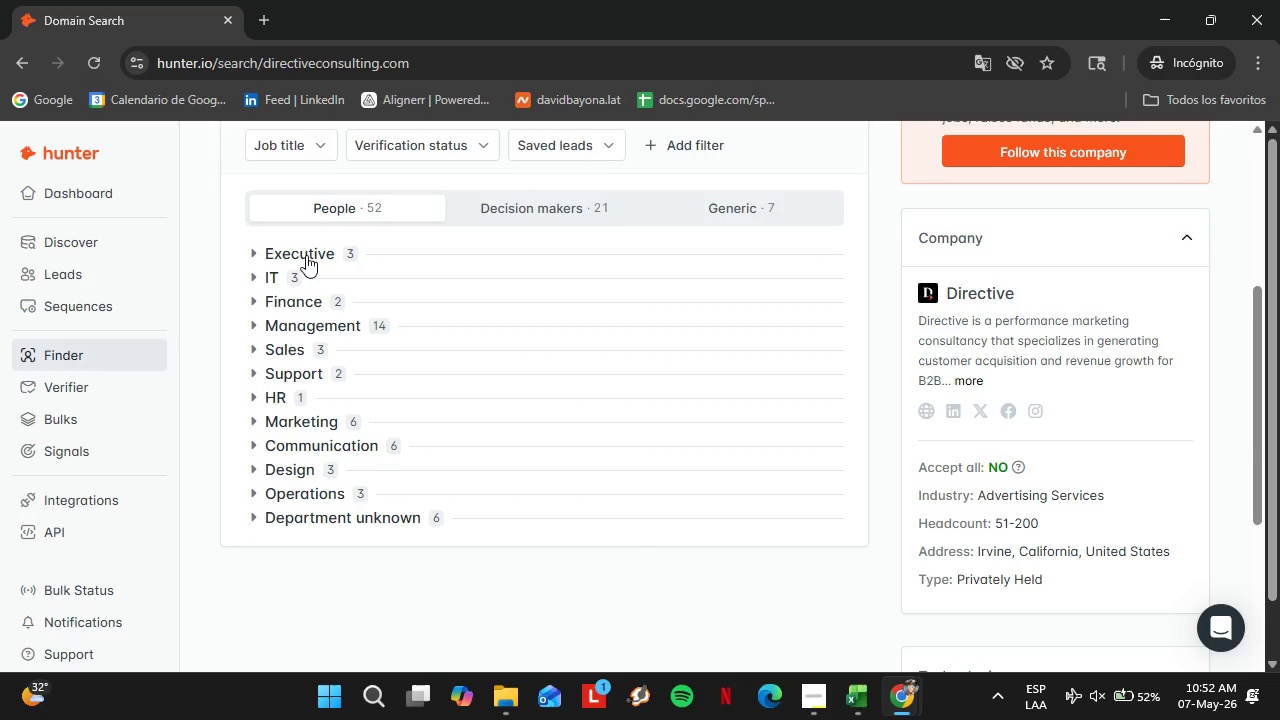 
double_click([307, 255])
 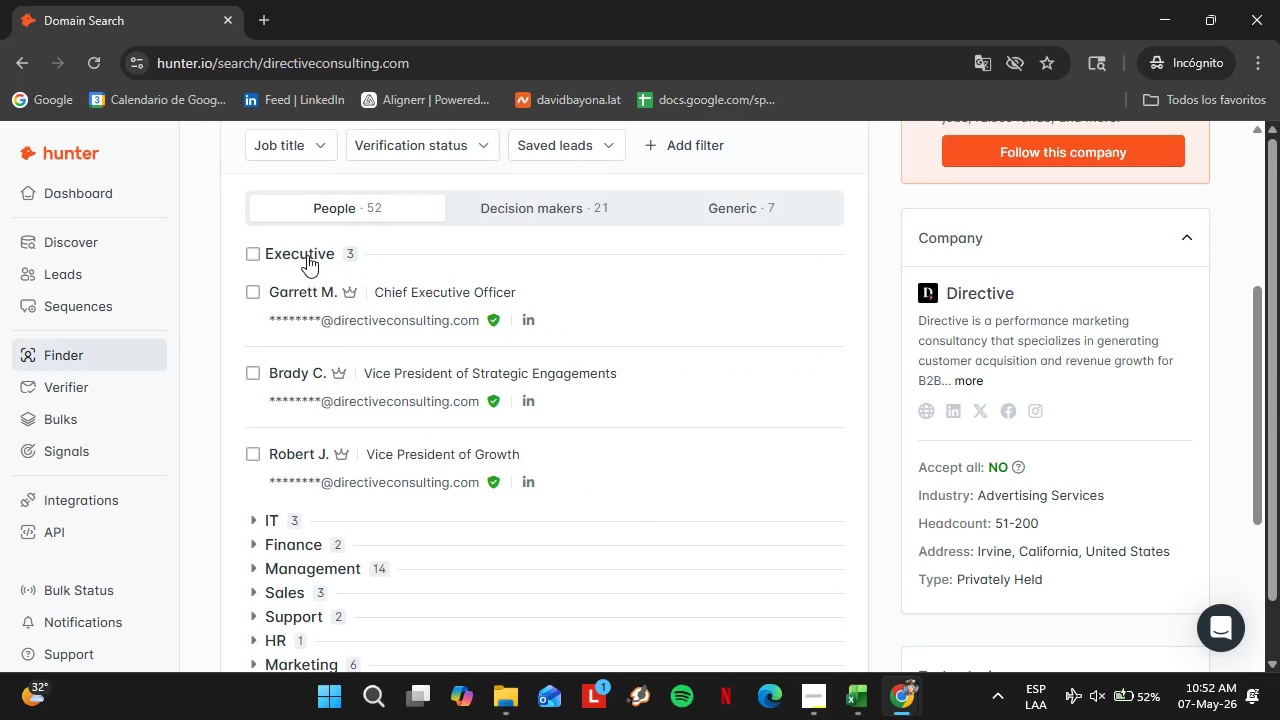 
left_click([307, 255])
 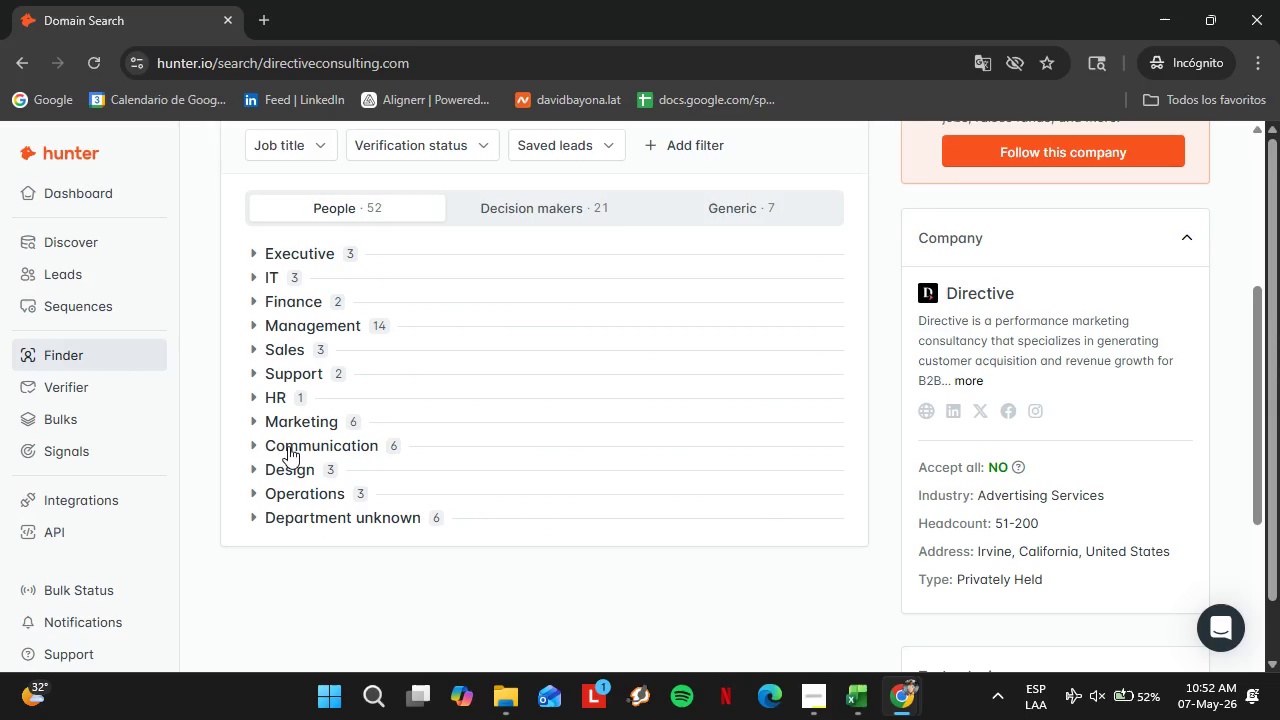 
wait(17.52)
 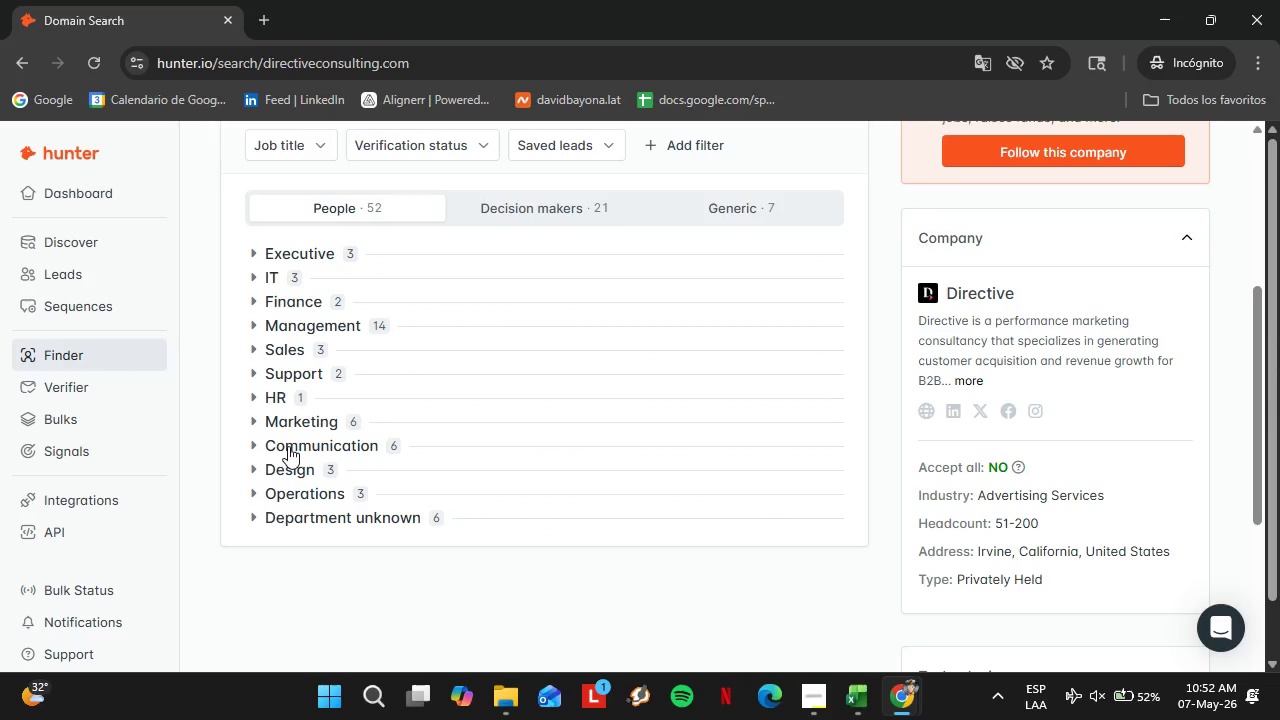 
scroll: coordinate [706, 493], scroll_direction: up, amount: 1.0
 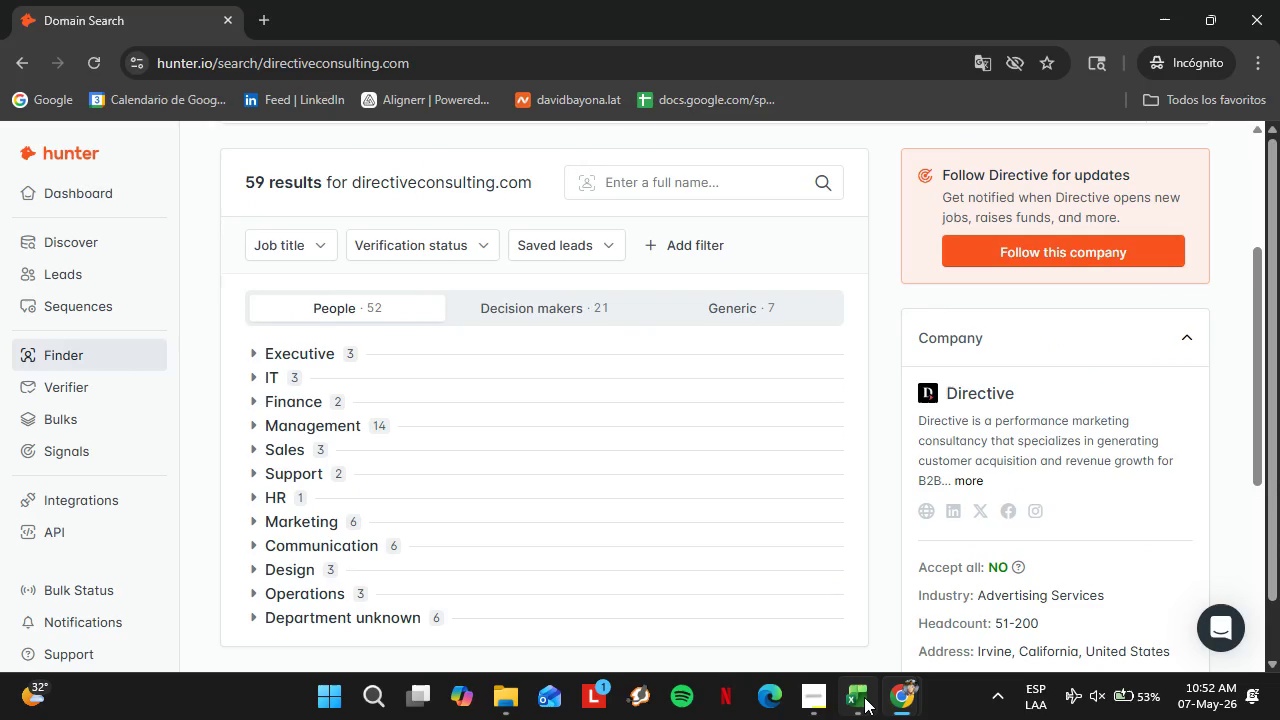 
left_click([864, 697])
 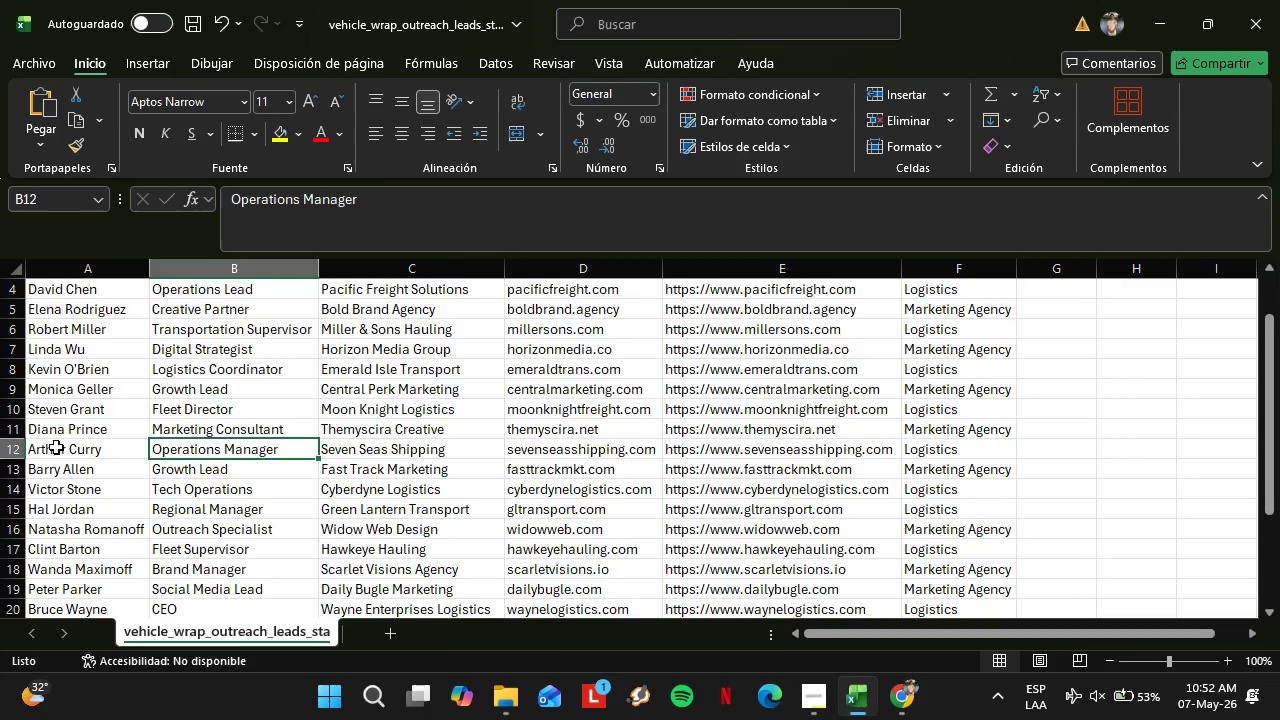 
scroll: coordinate [195, 418], scroll_direction: up, amount: 3.0
 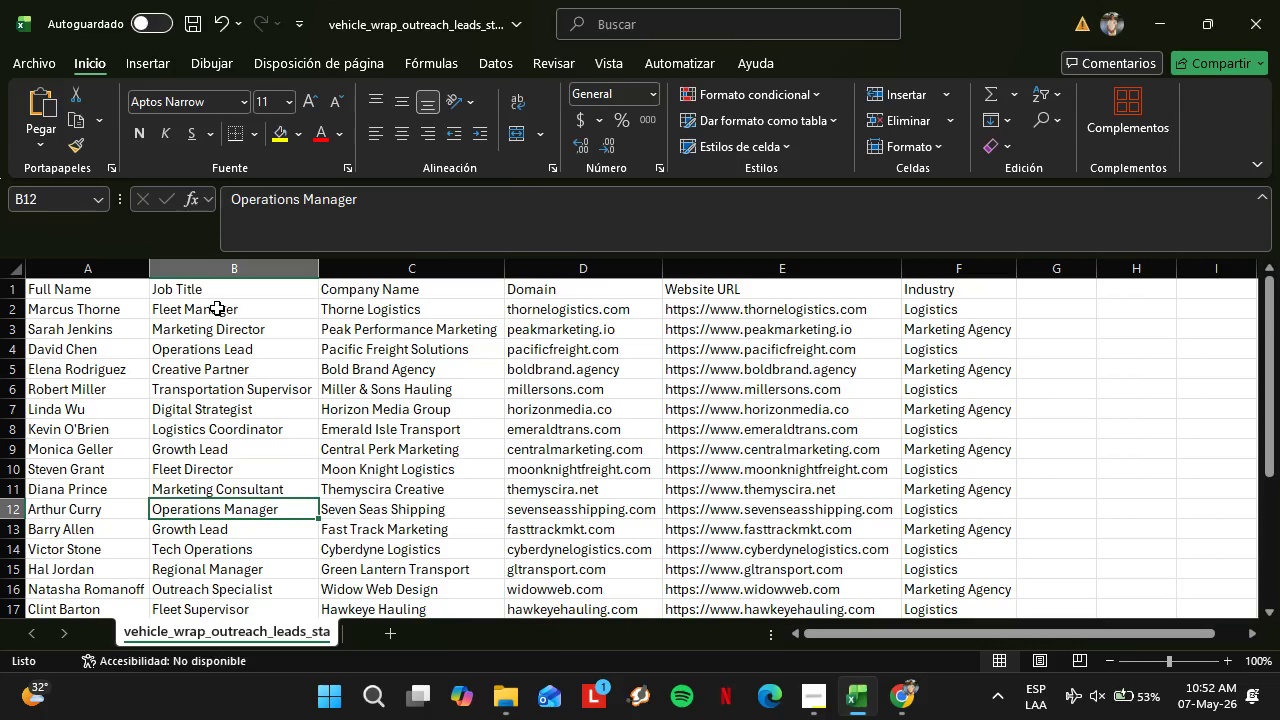 
left_click([217, 309])
 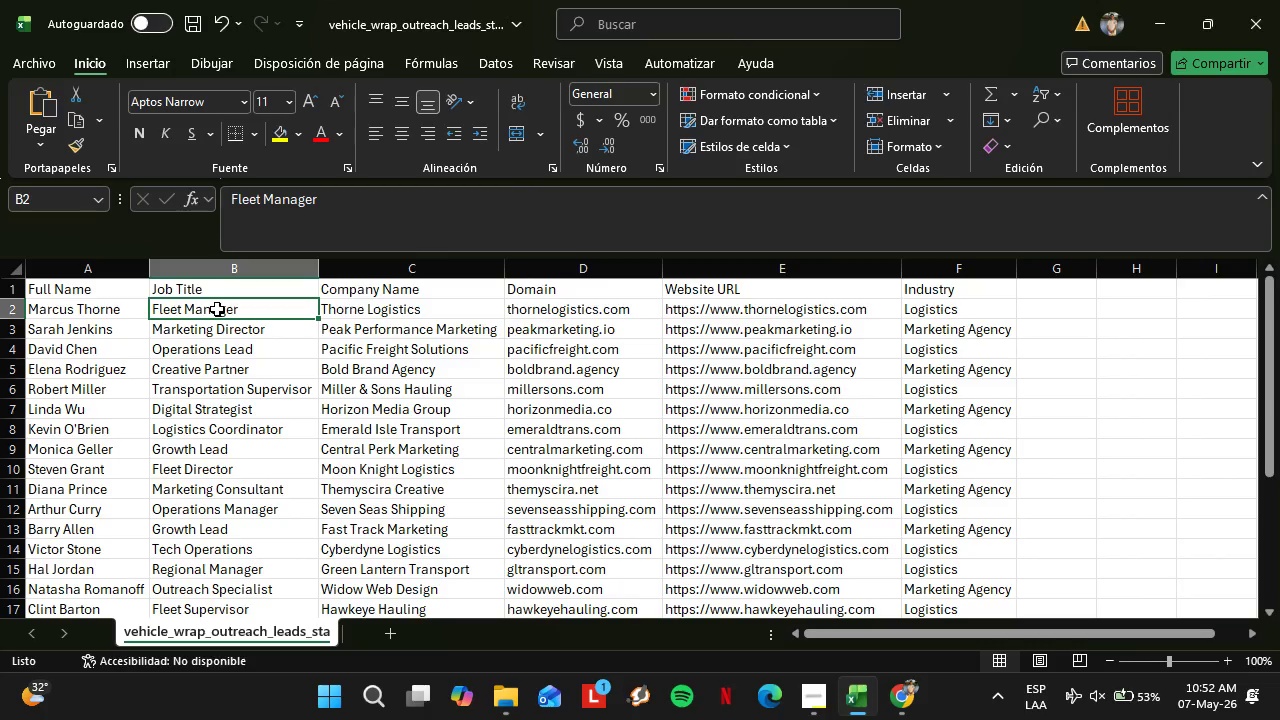 
key(Control+C)
 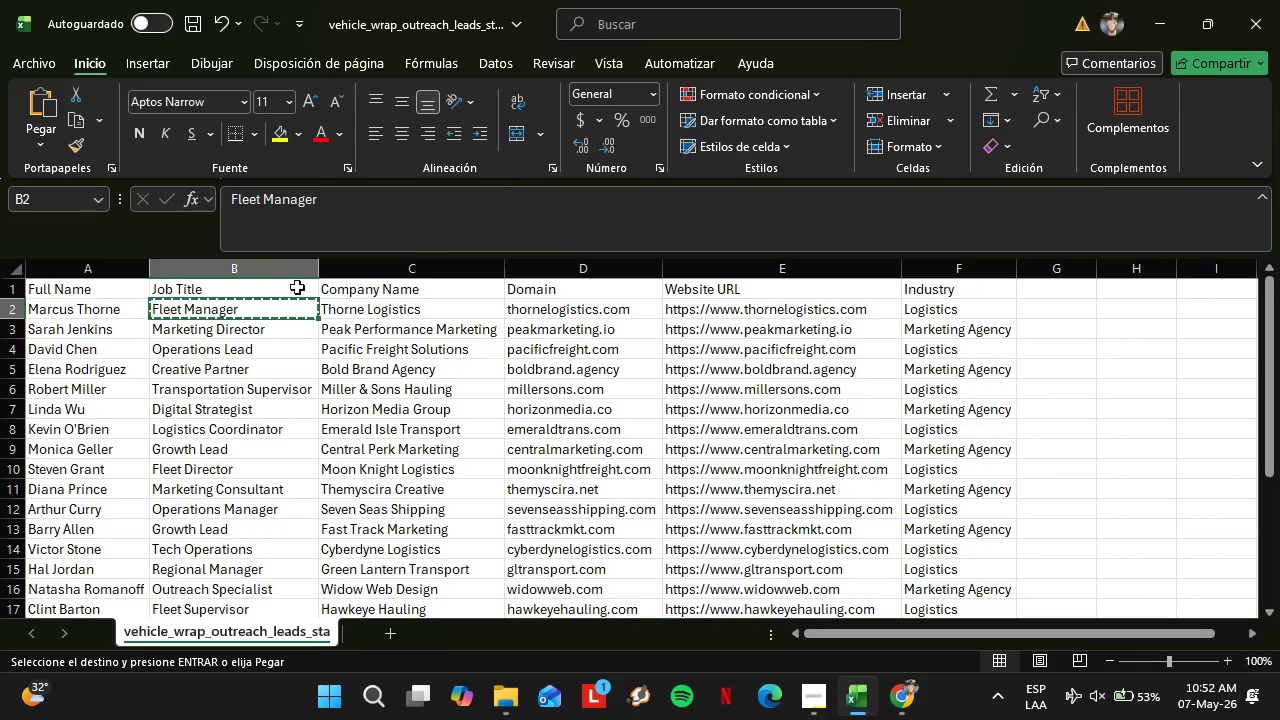 
left_click([284, 324])
 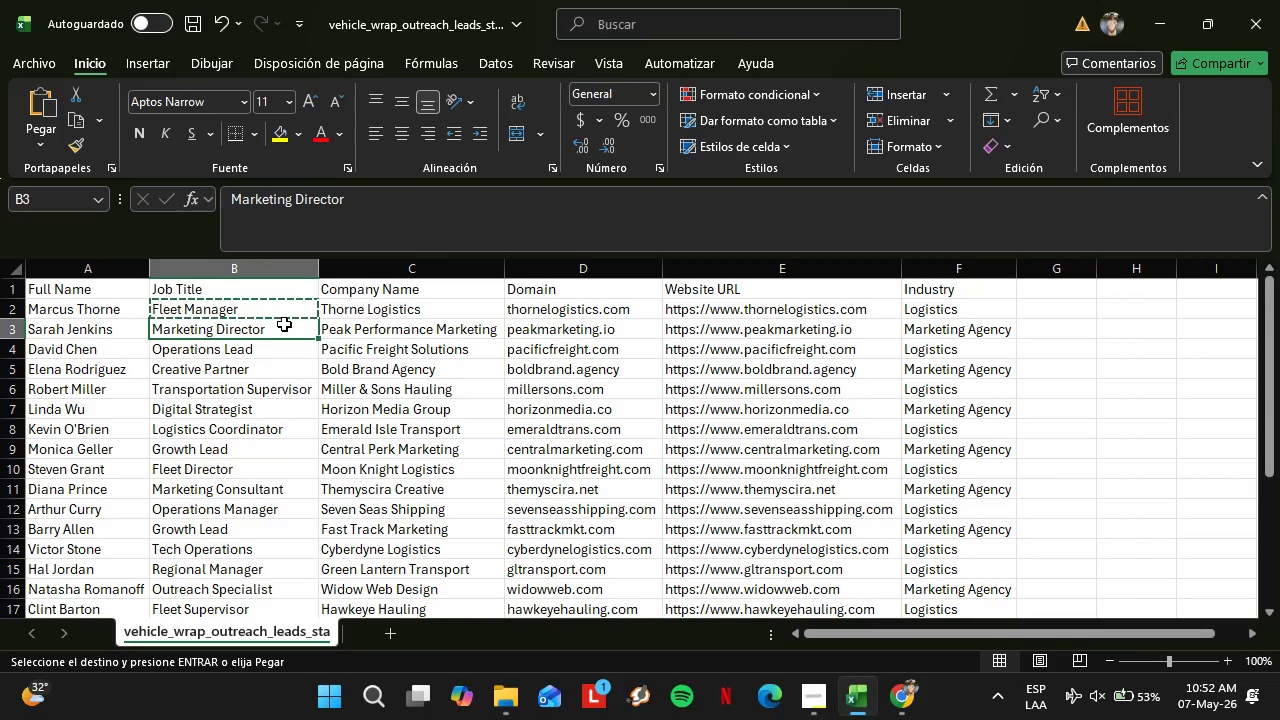 
key(Control+C)
 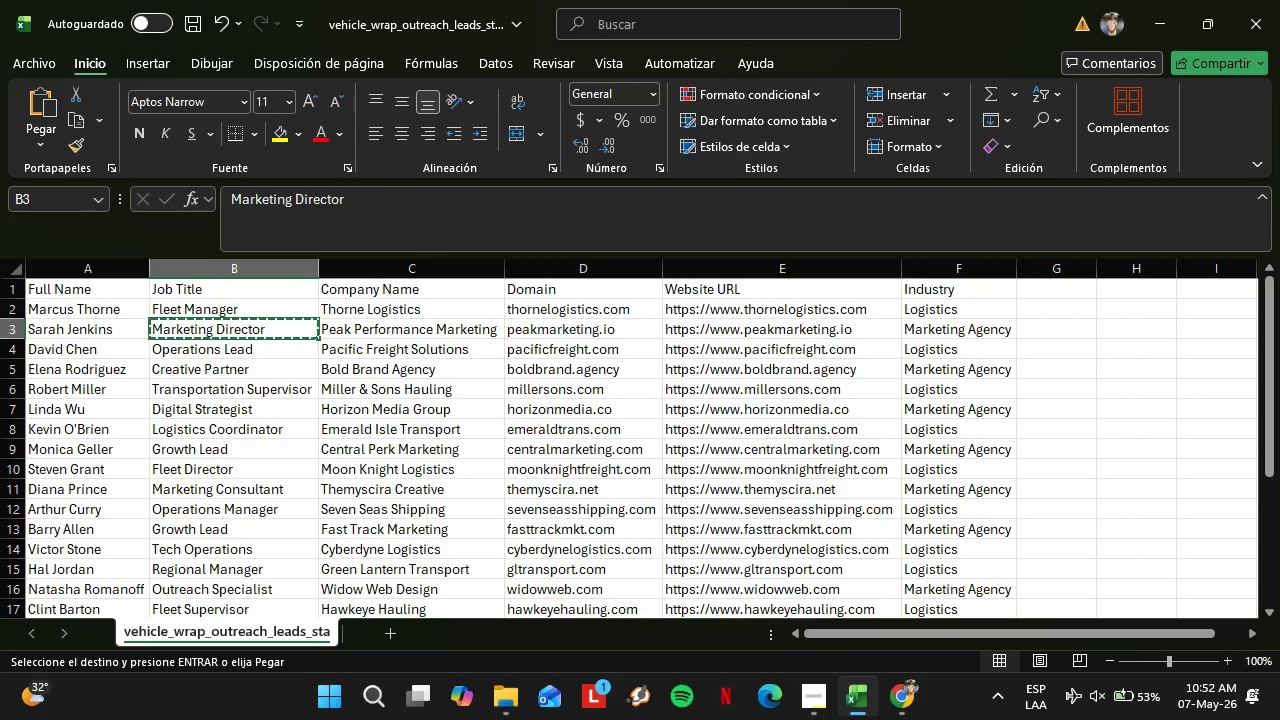 
left_click([918, 697])
 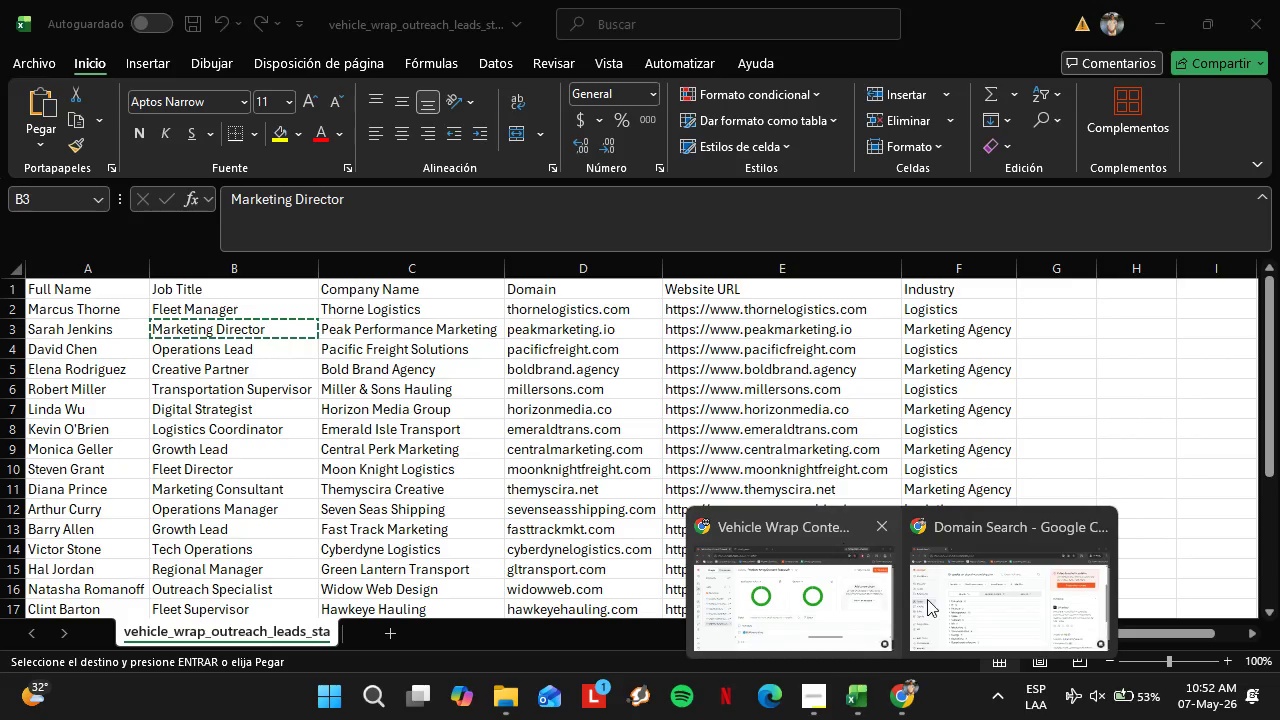 
left_click([937, 600])
 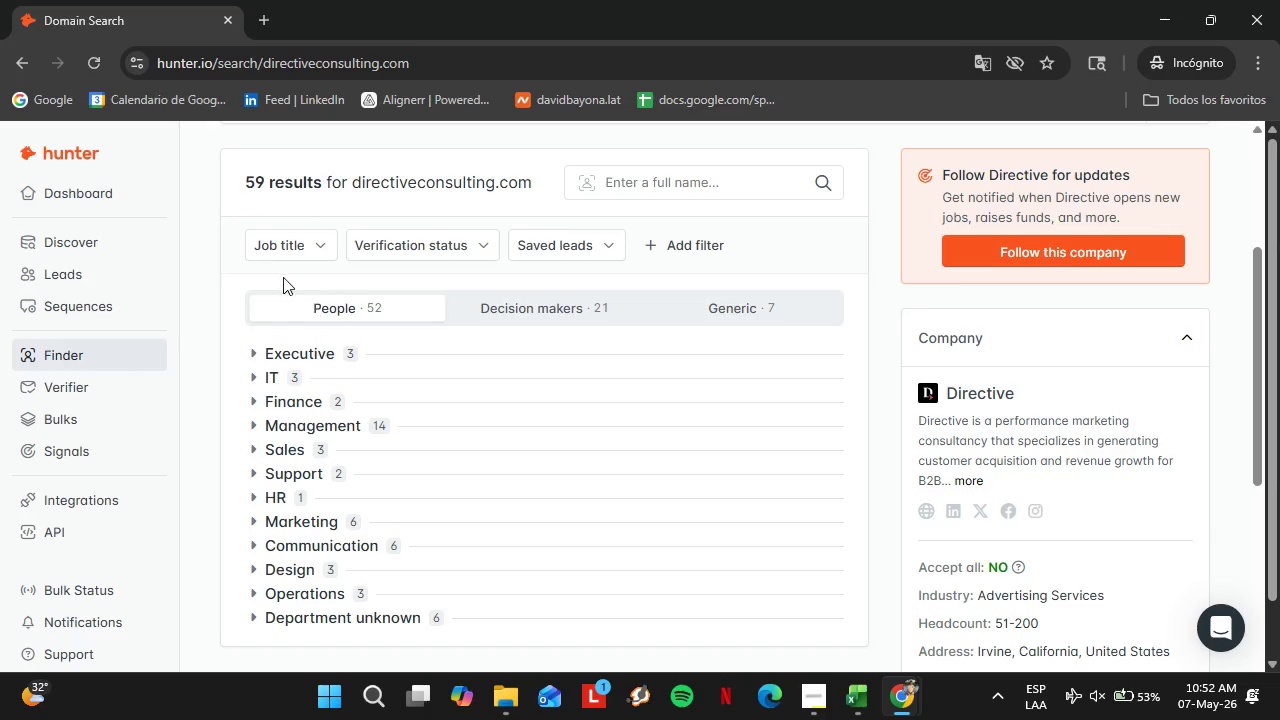 
wait(5.88)
 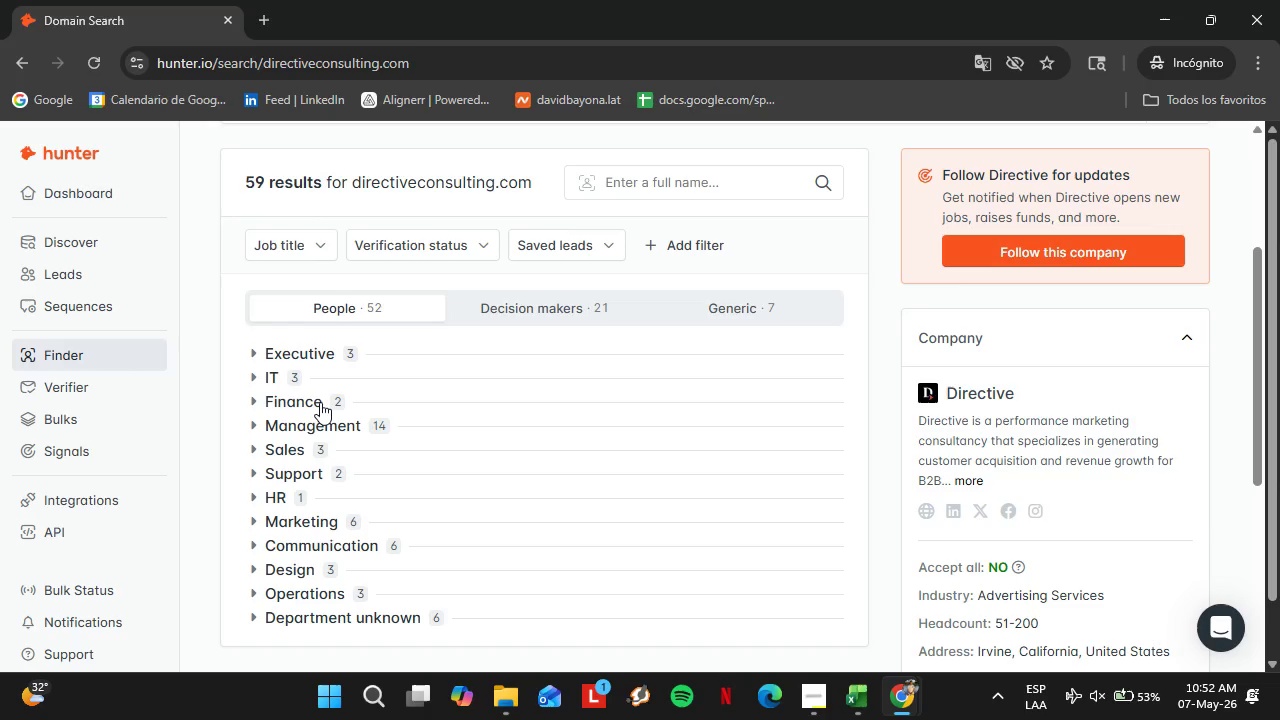 
left_click([323, 287])
 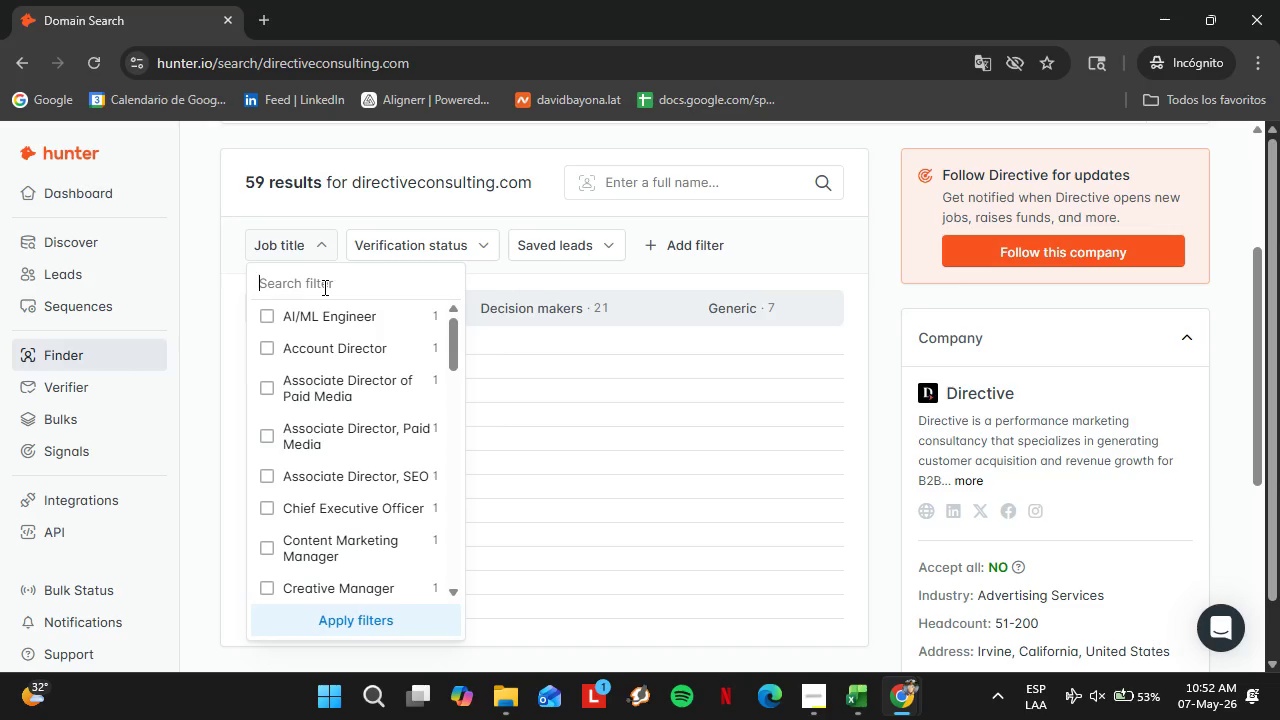 
key(Control+V)
 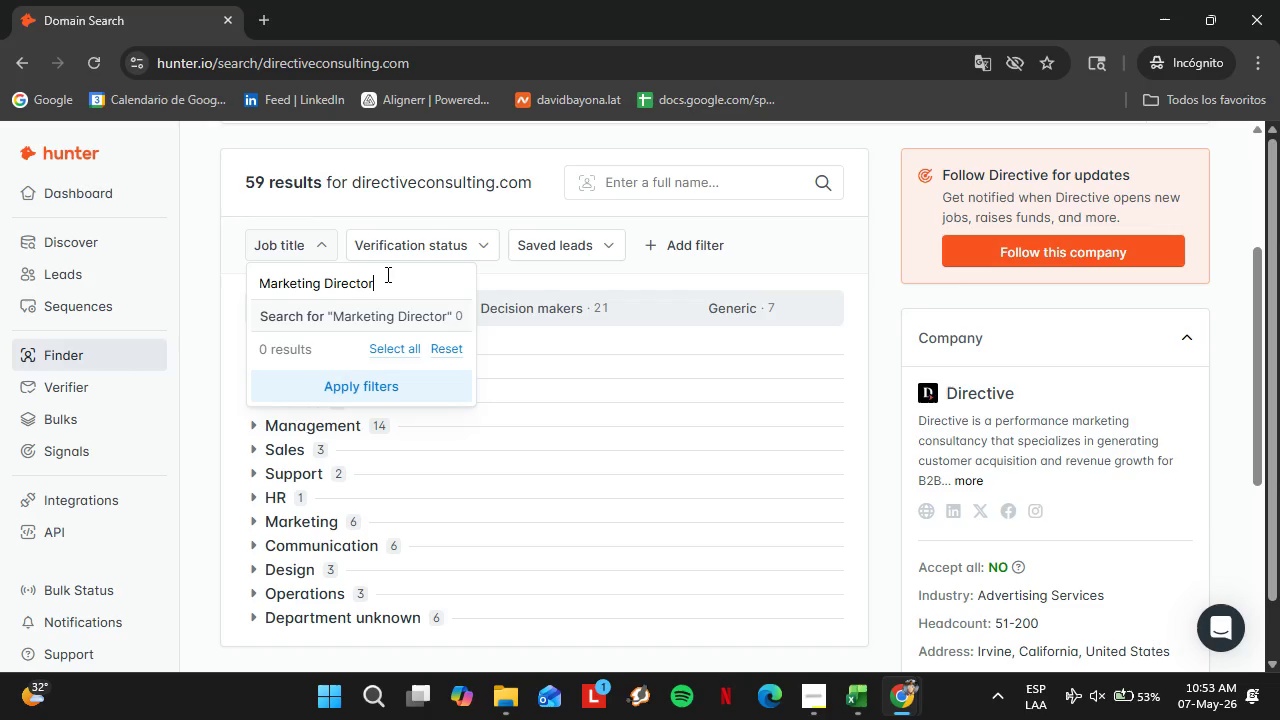 
wait(30.69)
 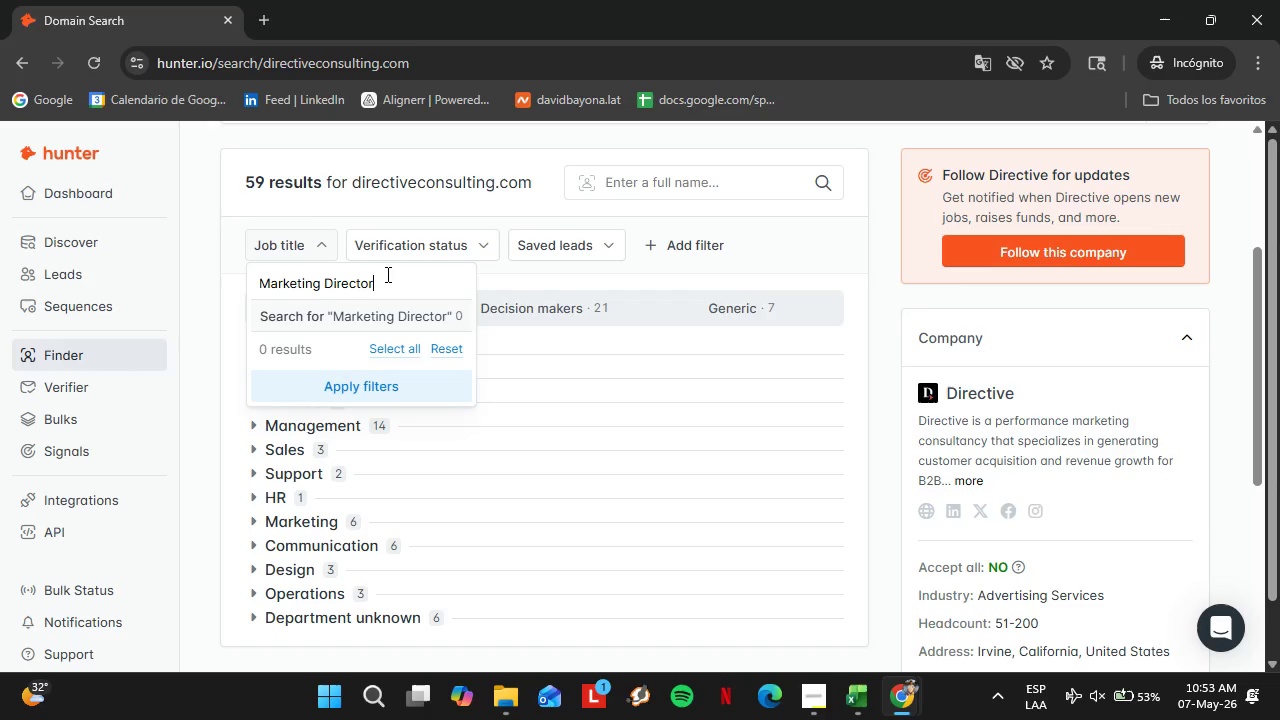 
left_click([855, 708])
 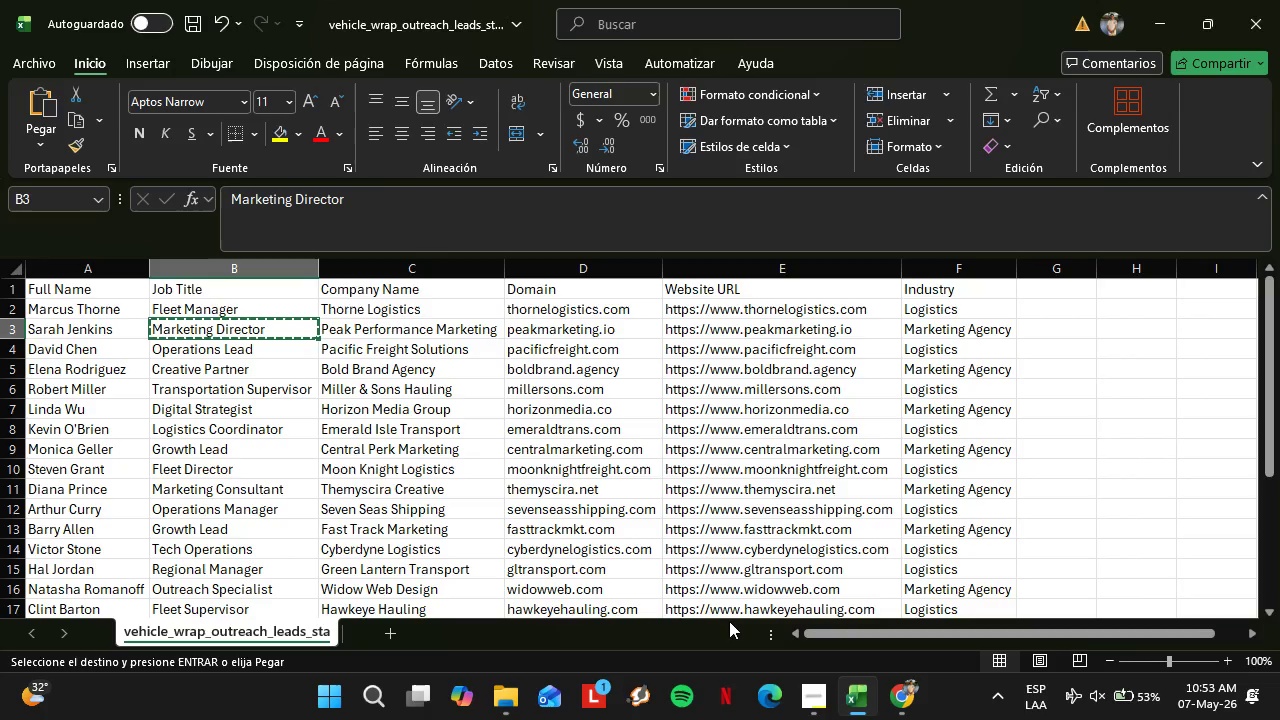 
wait(8.42)
 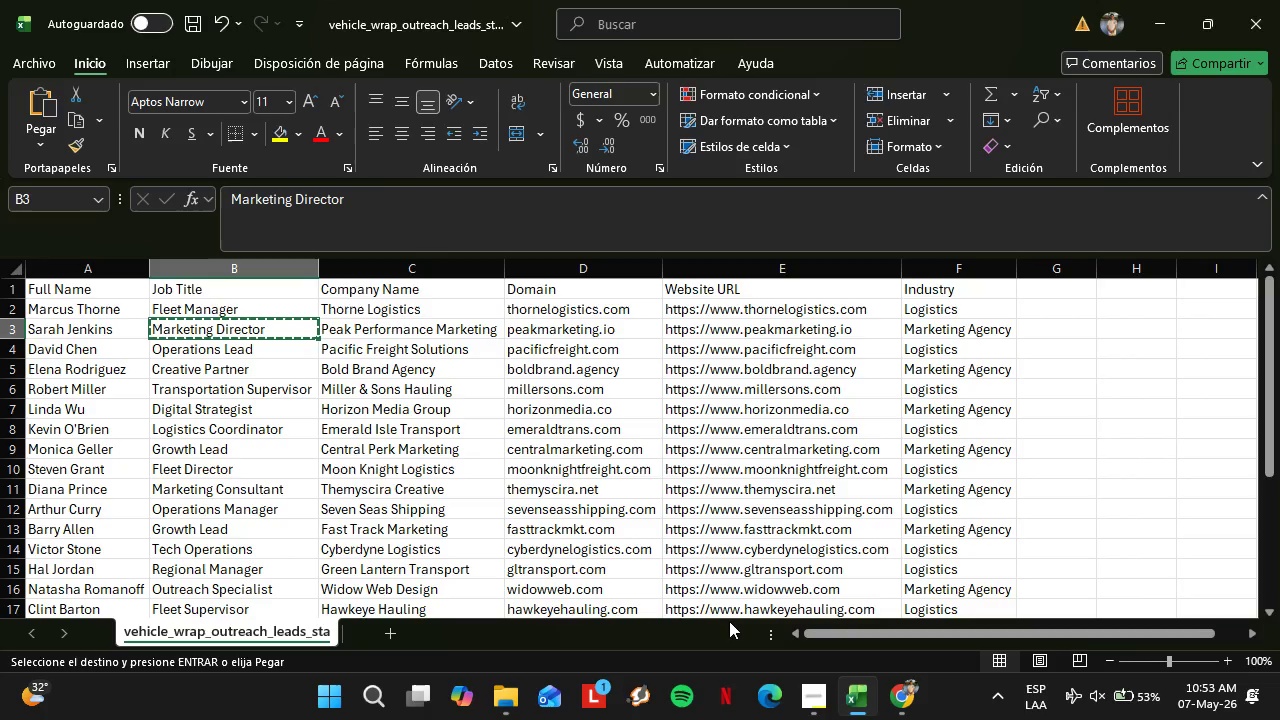 
left_click([240, 376])
 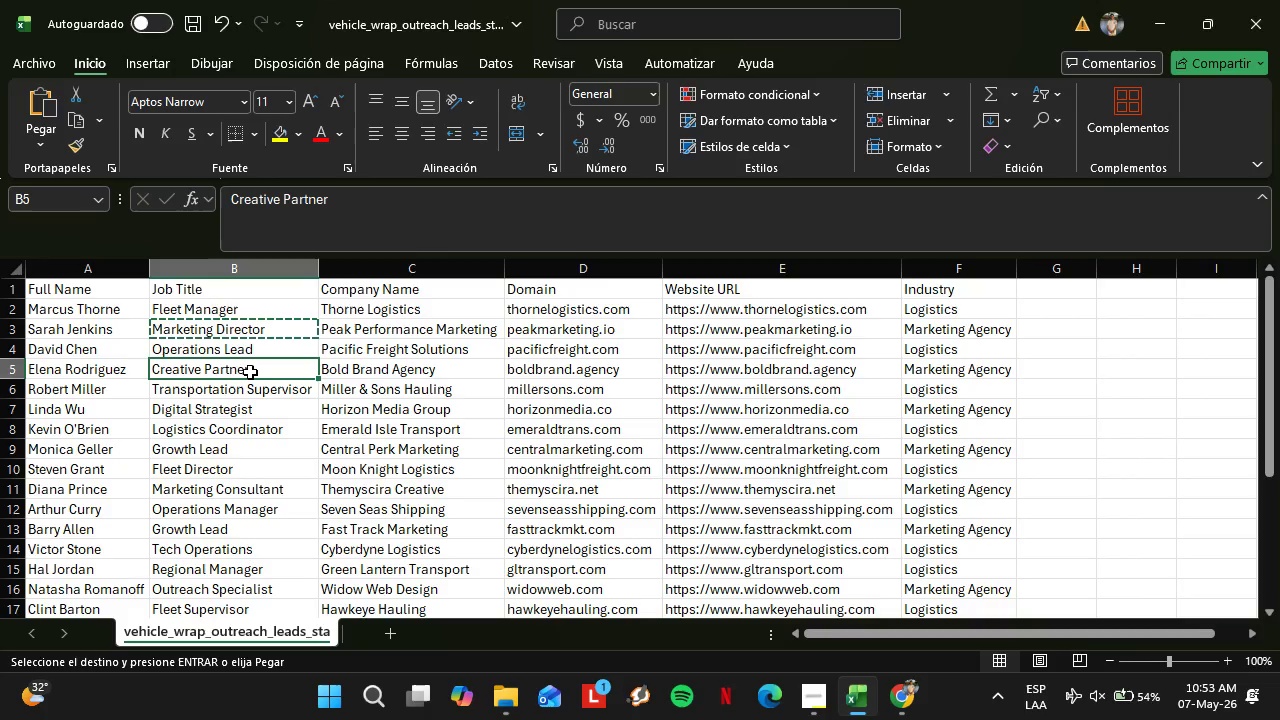 
wait(17.16)
 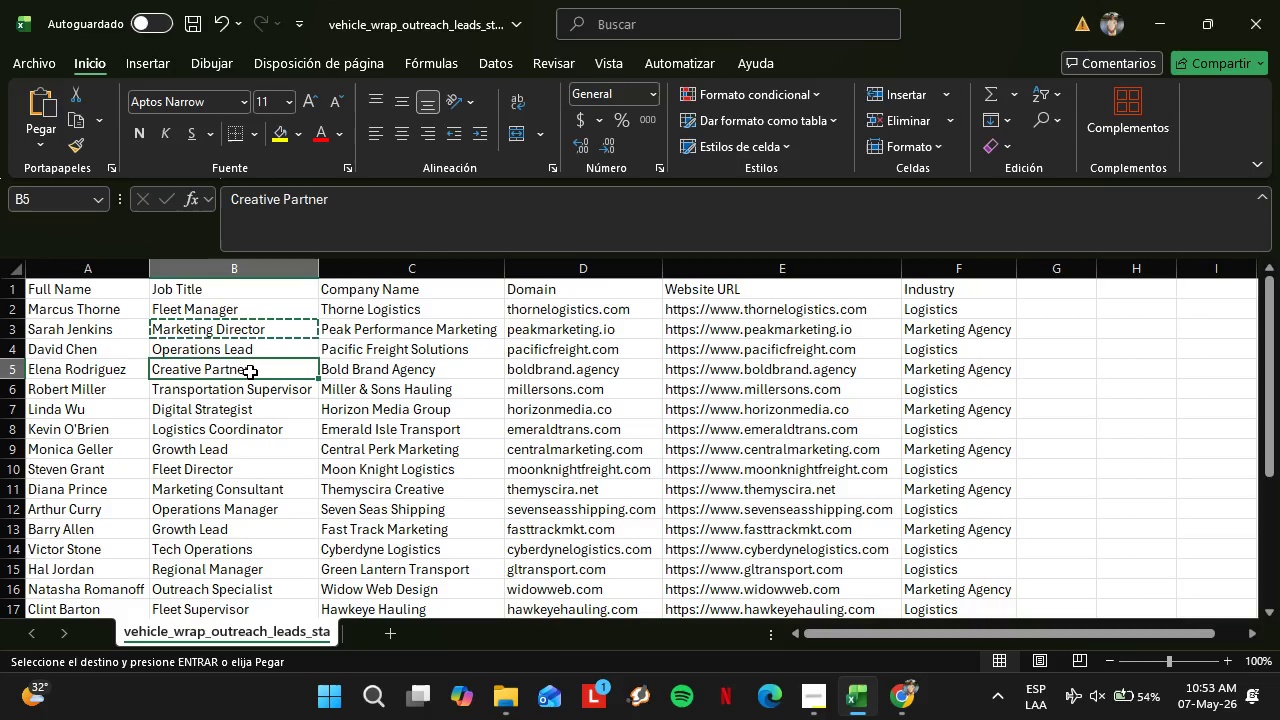 
key(Control+ControlLeft)
 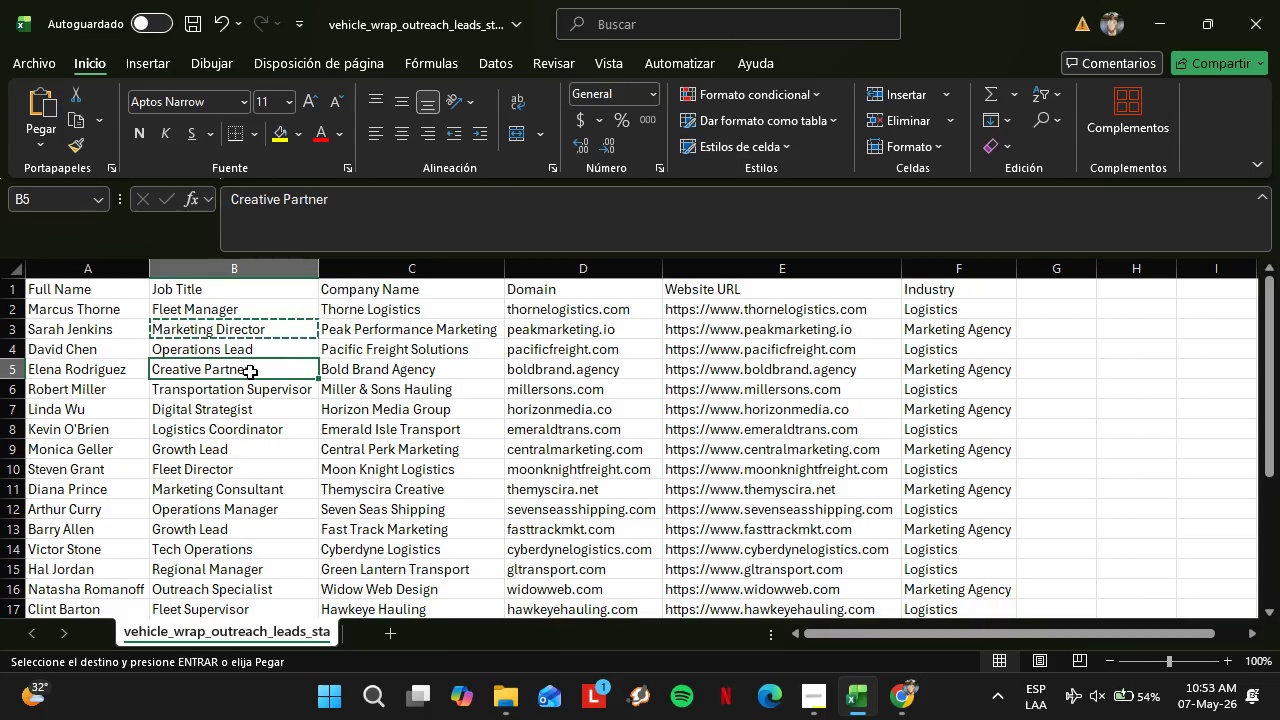 
key(Control+C)
 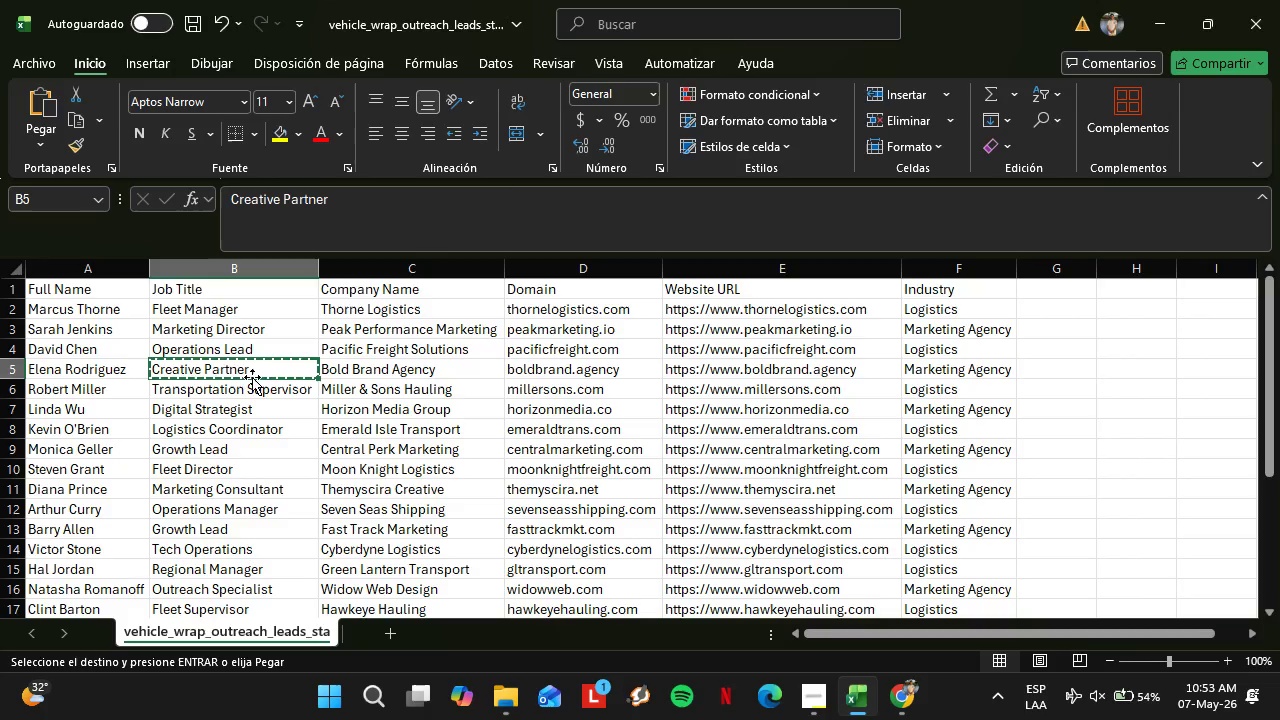 
wait(9.3)
 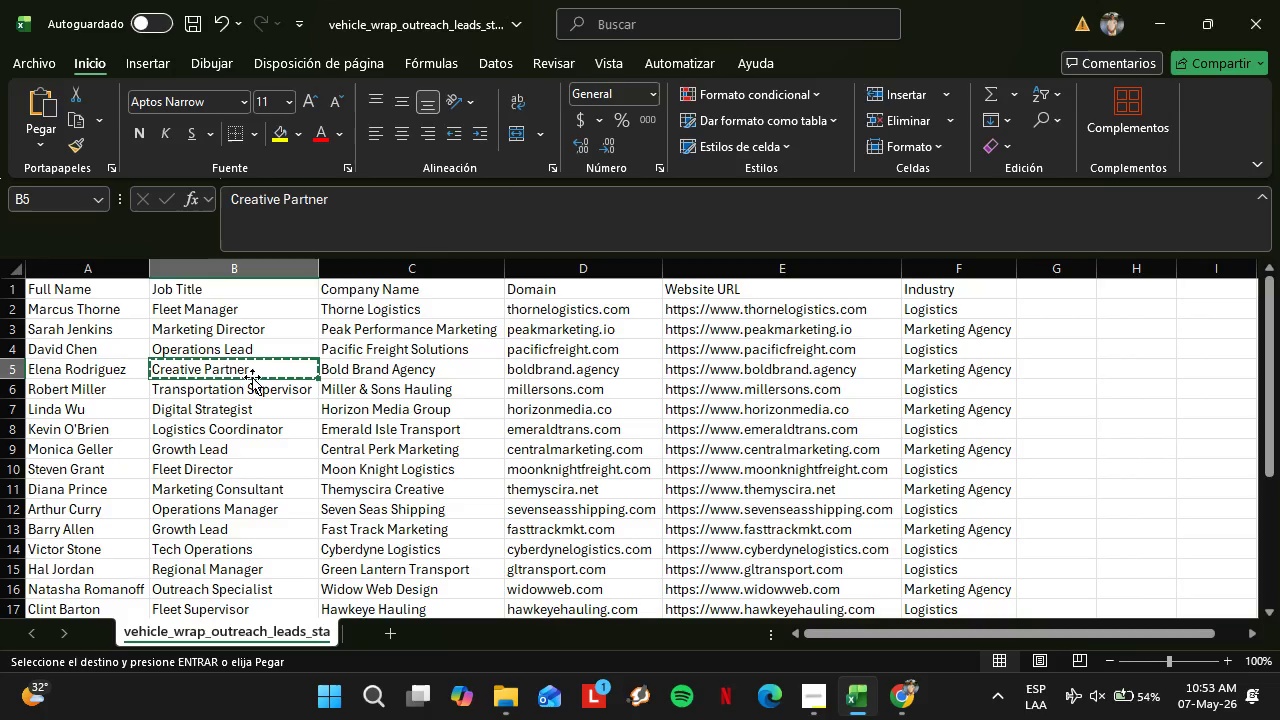 
left_click([886, 703])
 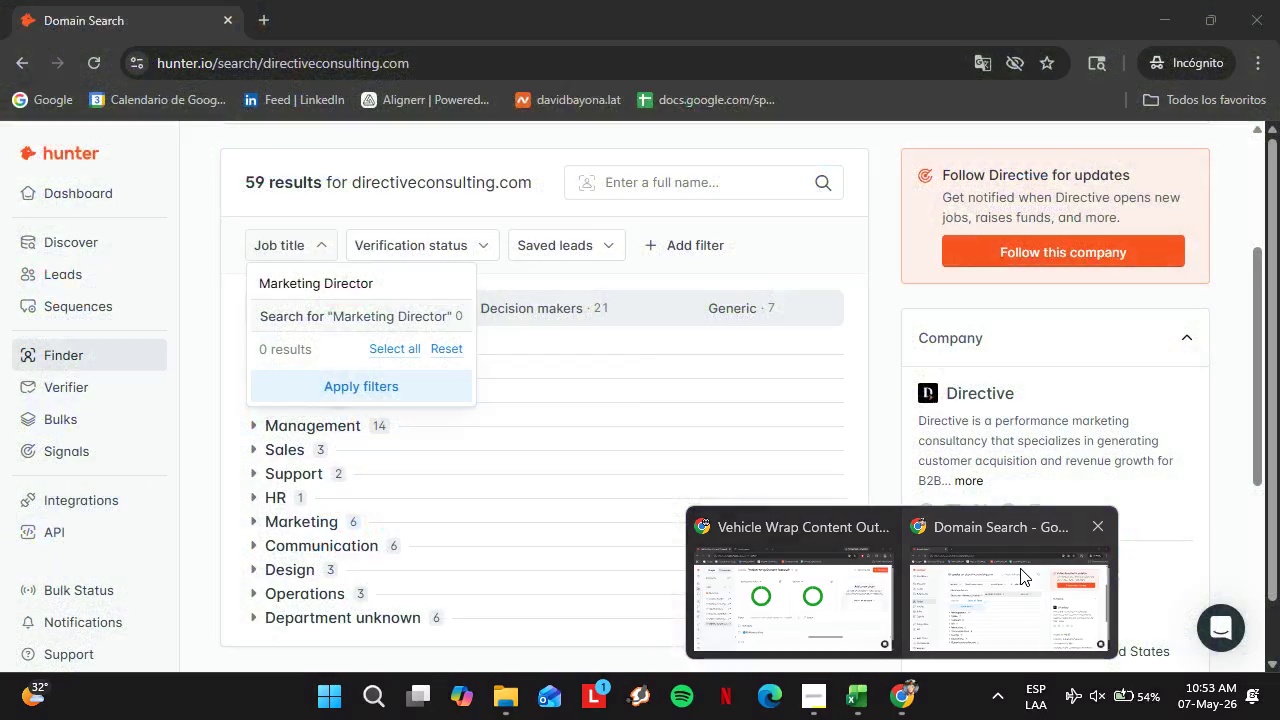 
left_click([1014, 570])
 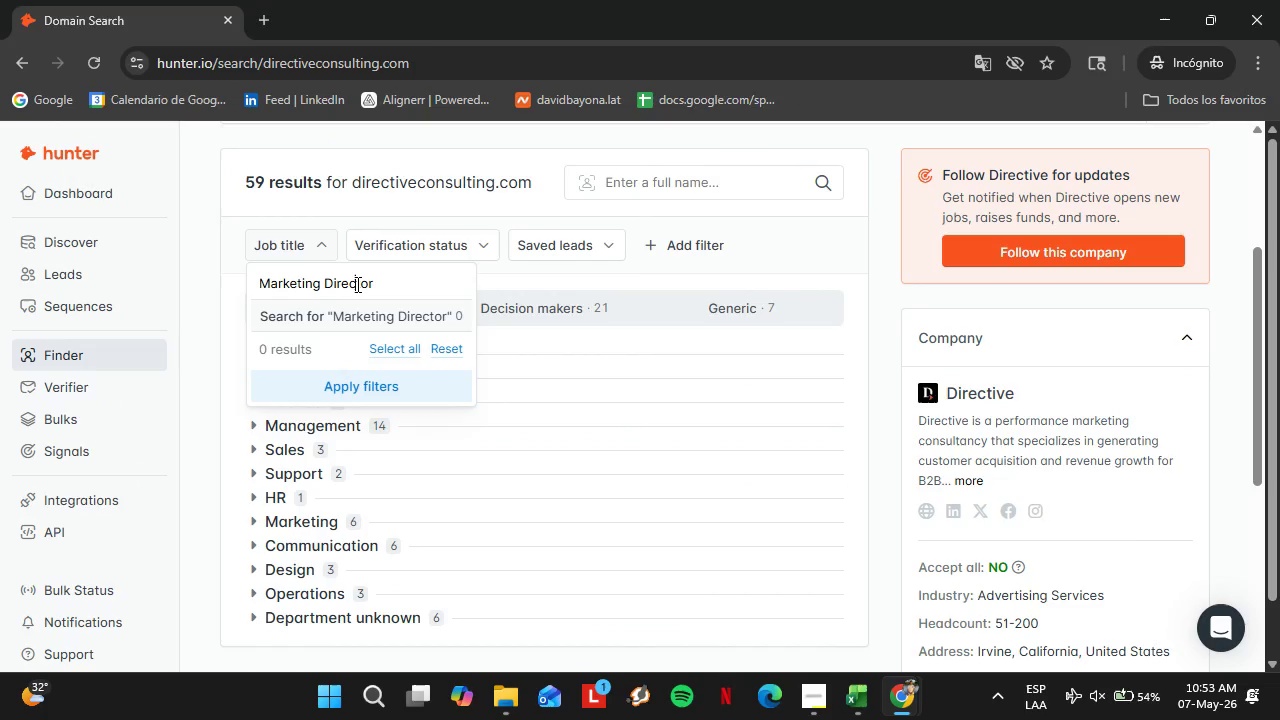 
double_click([356, 284])
 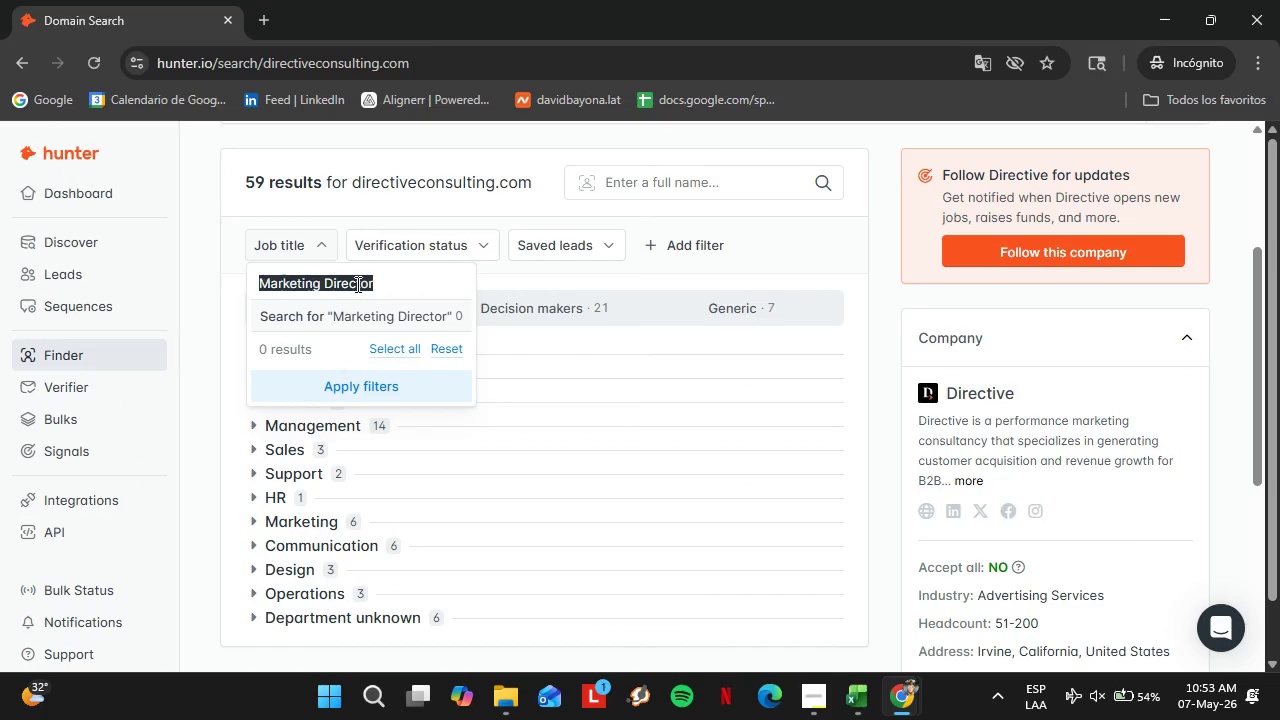 
triple_click([356, 284])
 